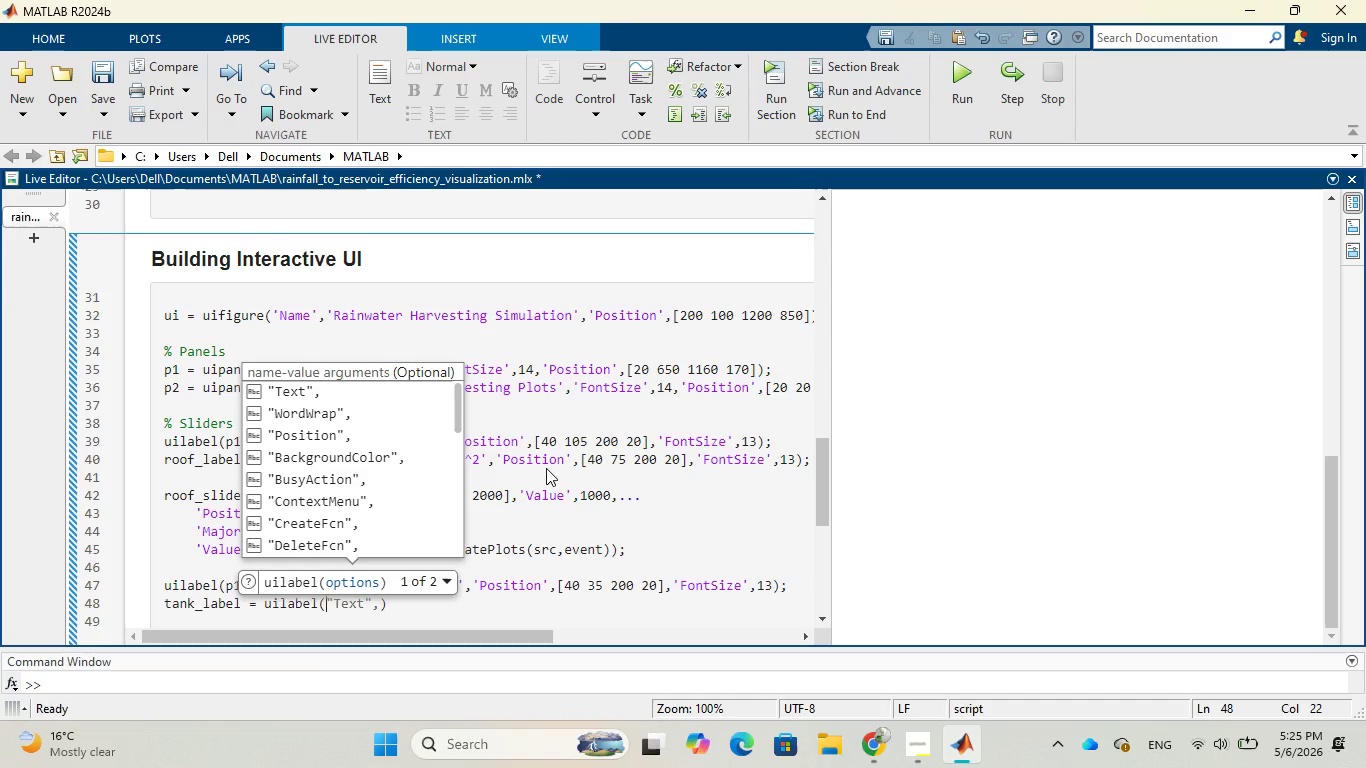 
wait(6.5)
 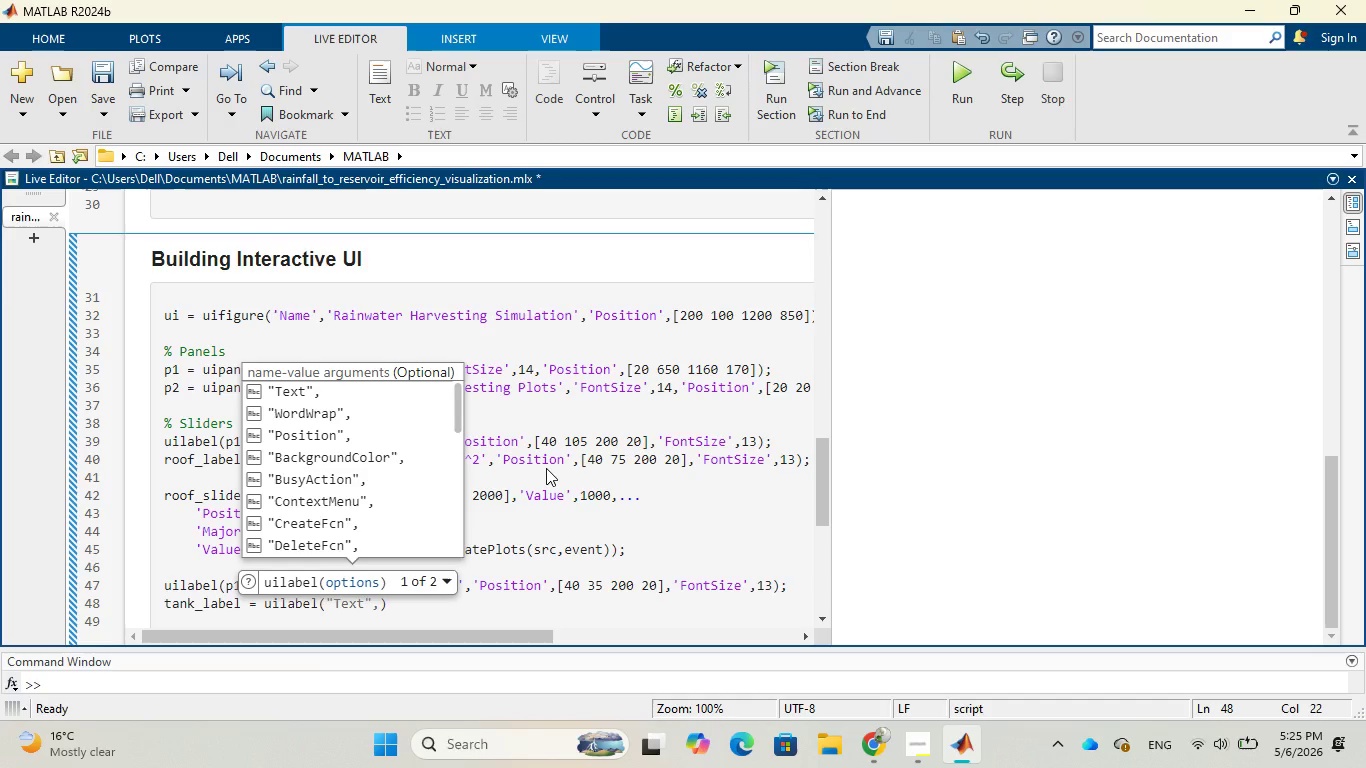 
type(p1)
 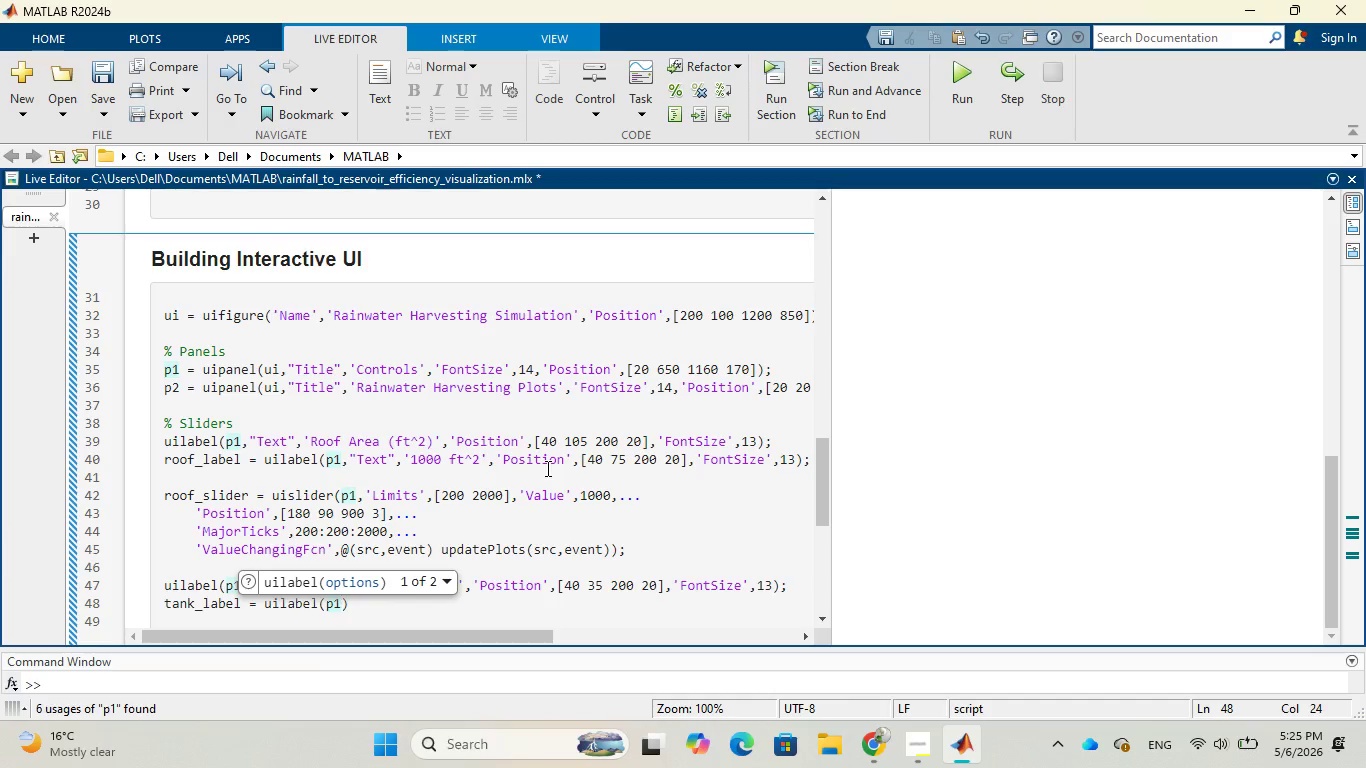 
key(Comma)
 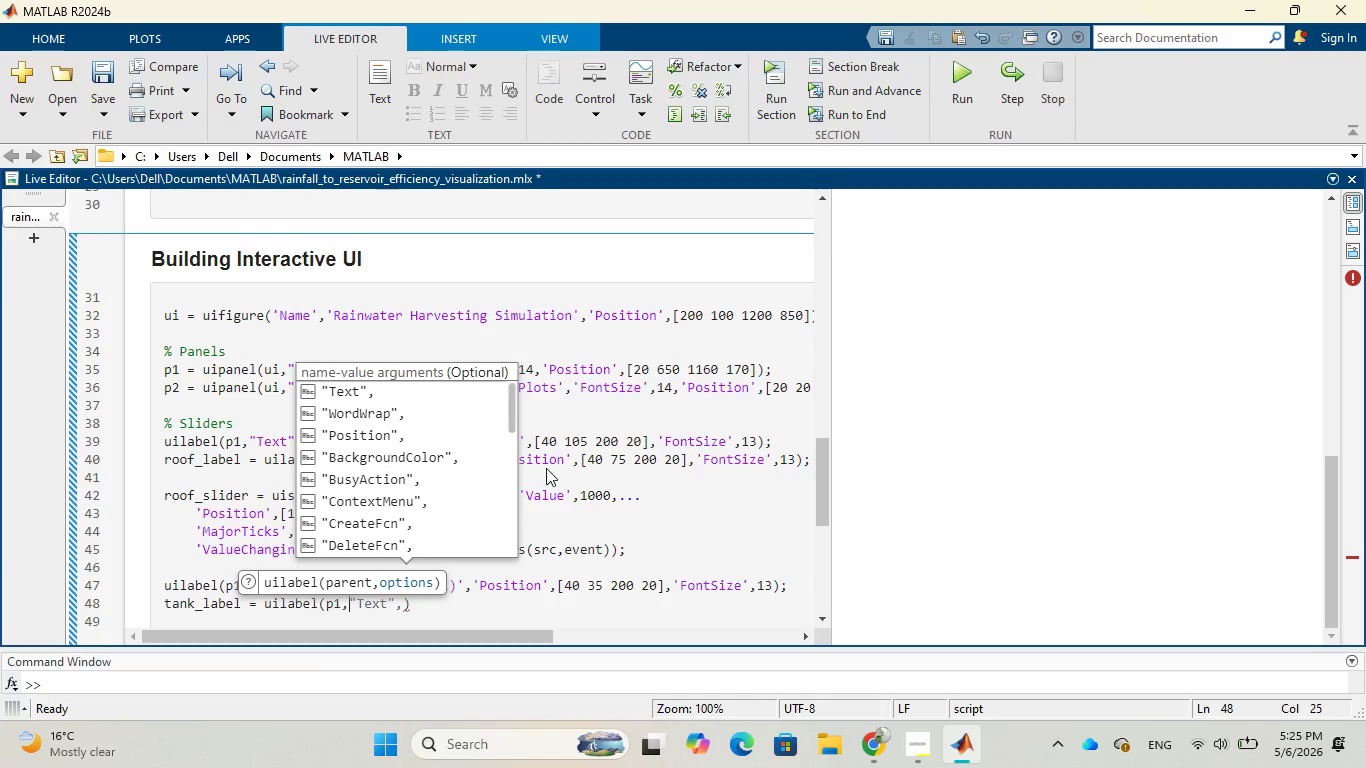 
key(Tab)
 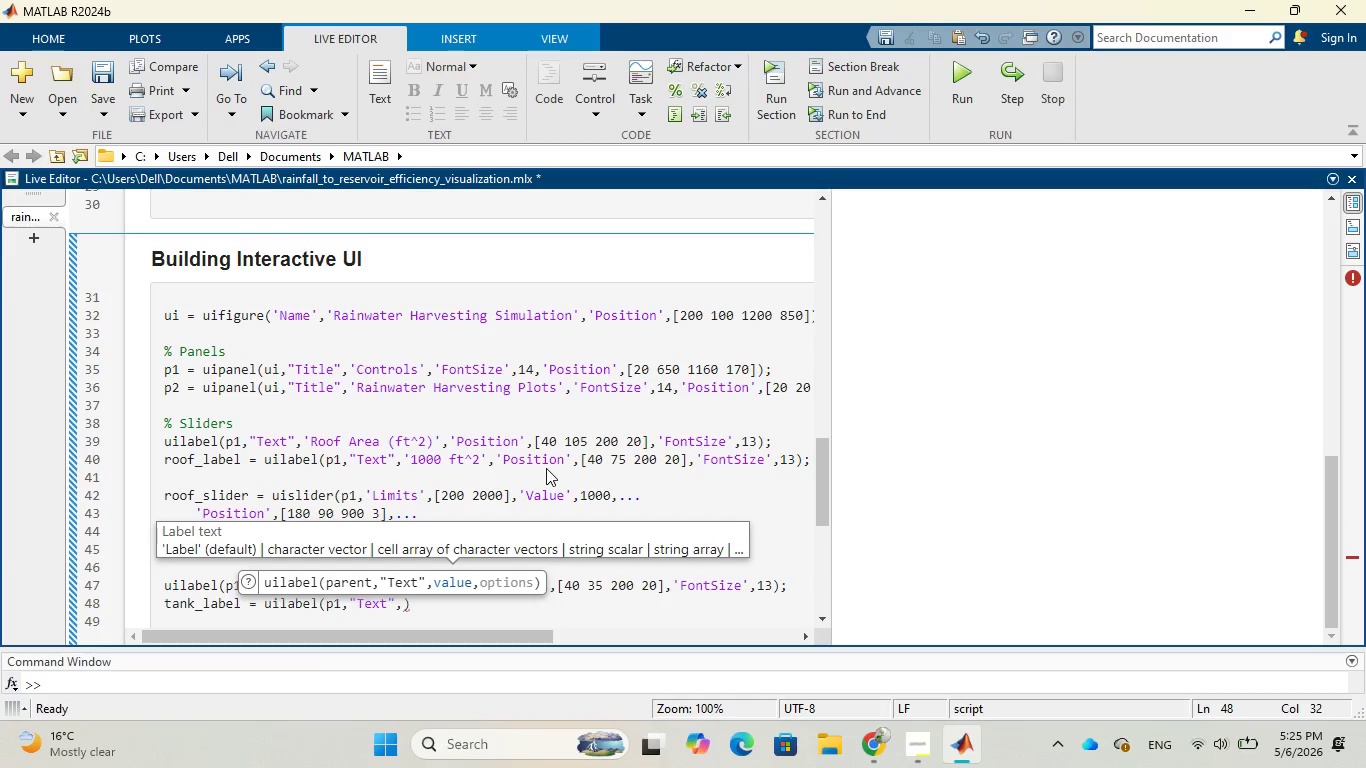 
wait(5.89)
 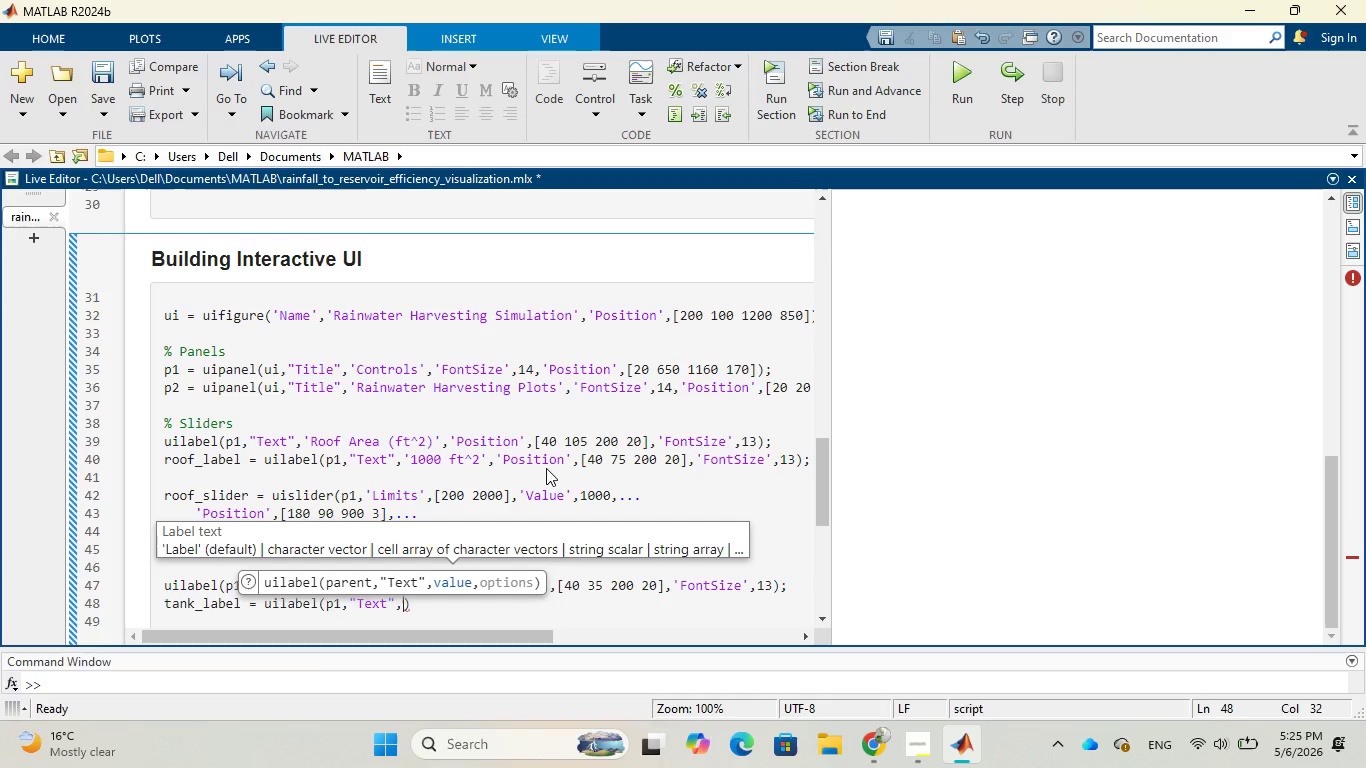 
key(Quote)
 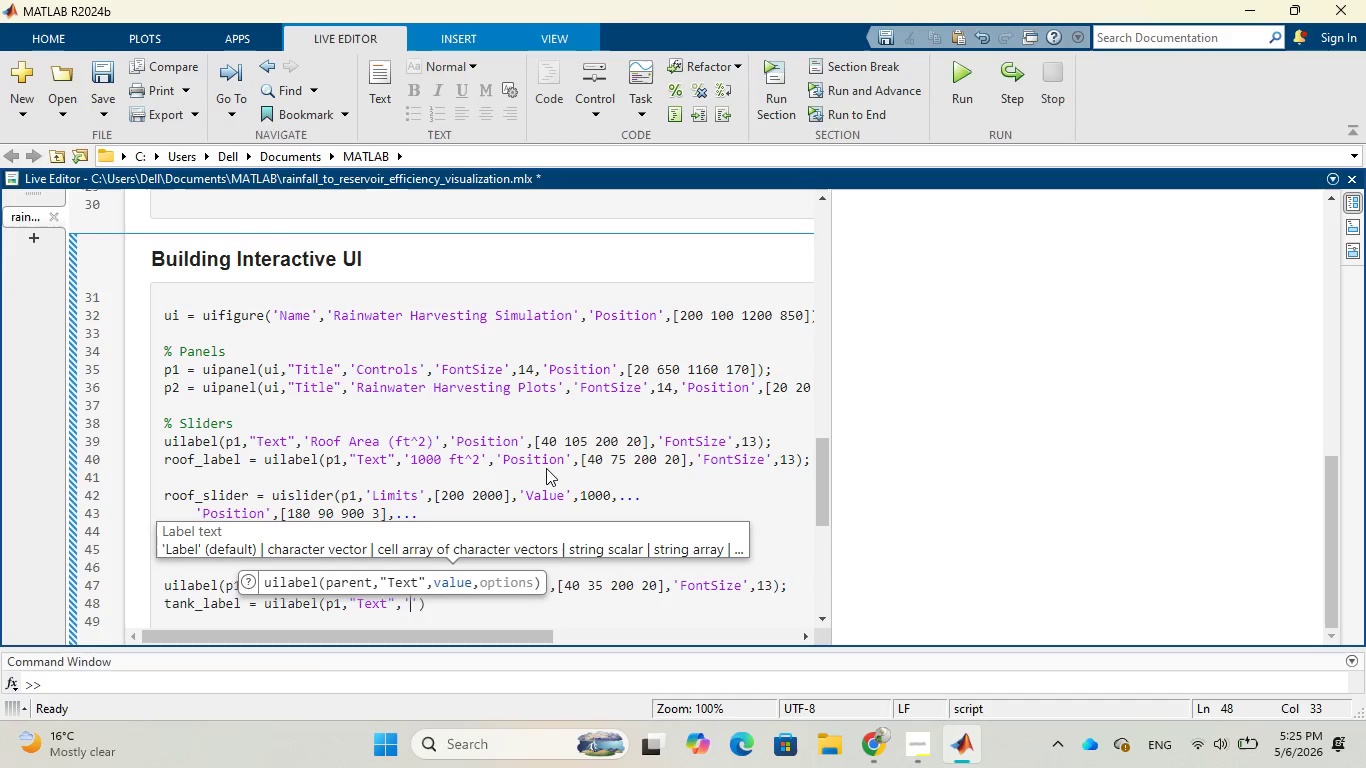 
type(500 gal)
 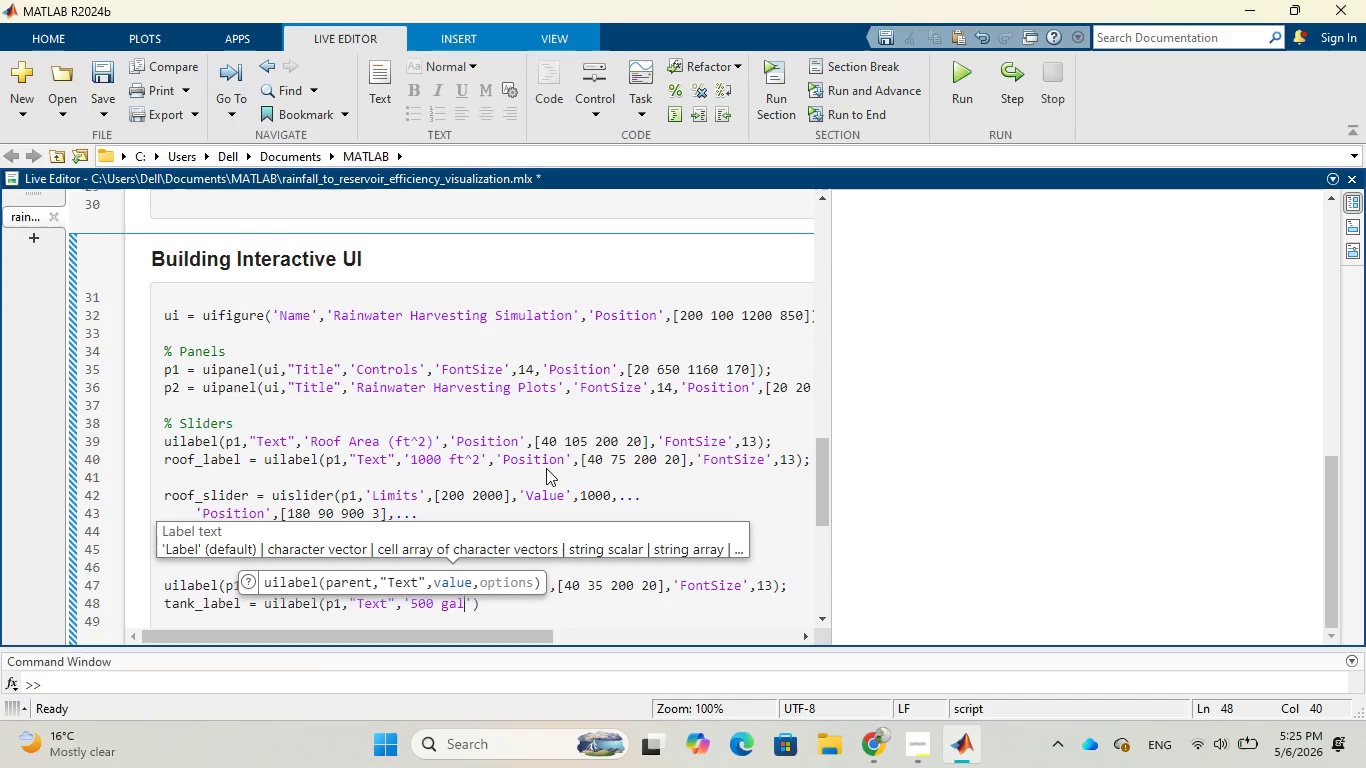 
key(ArrowRight)
 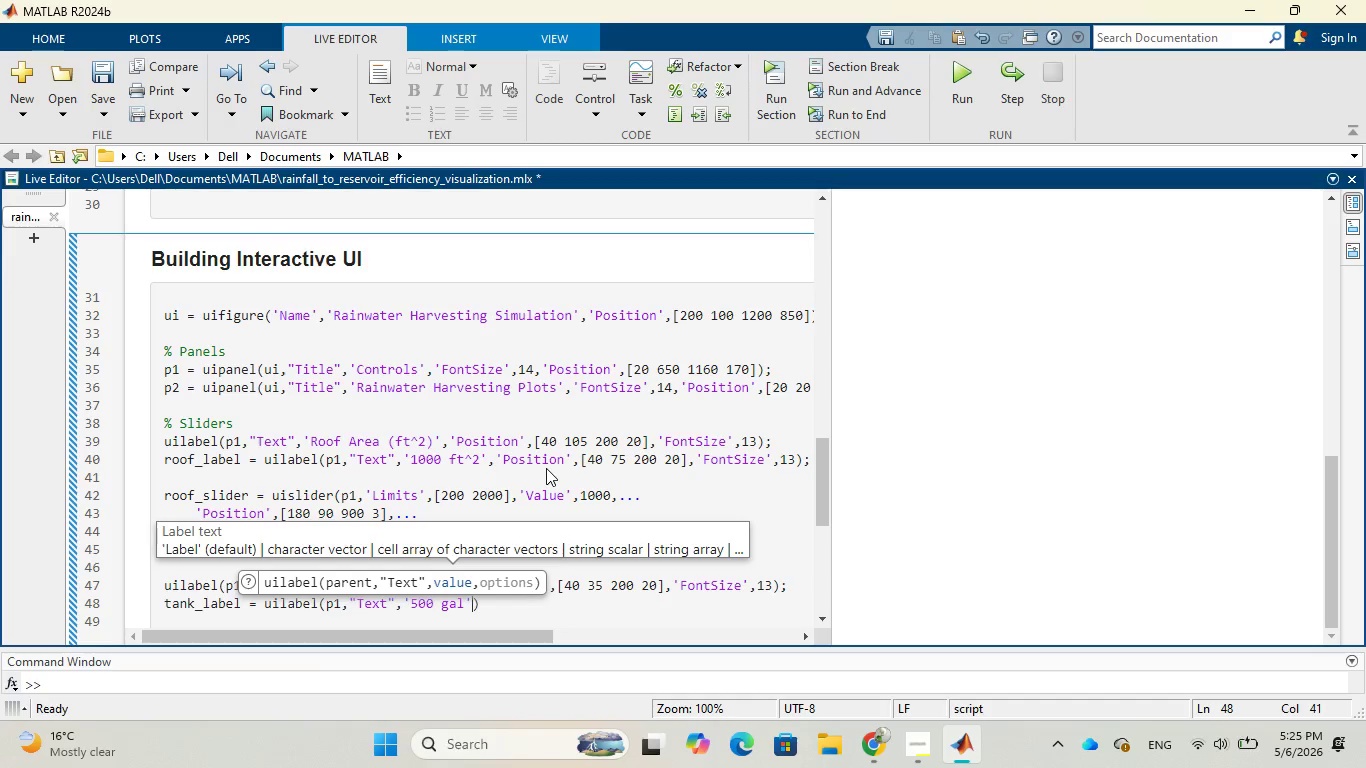 
key(Comma)
 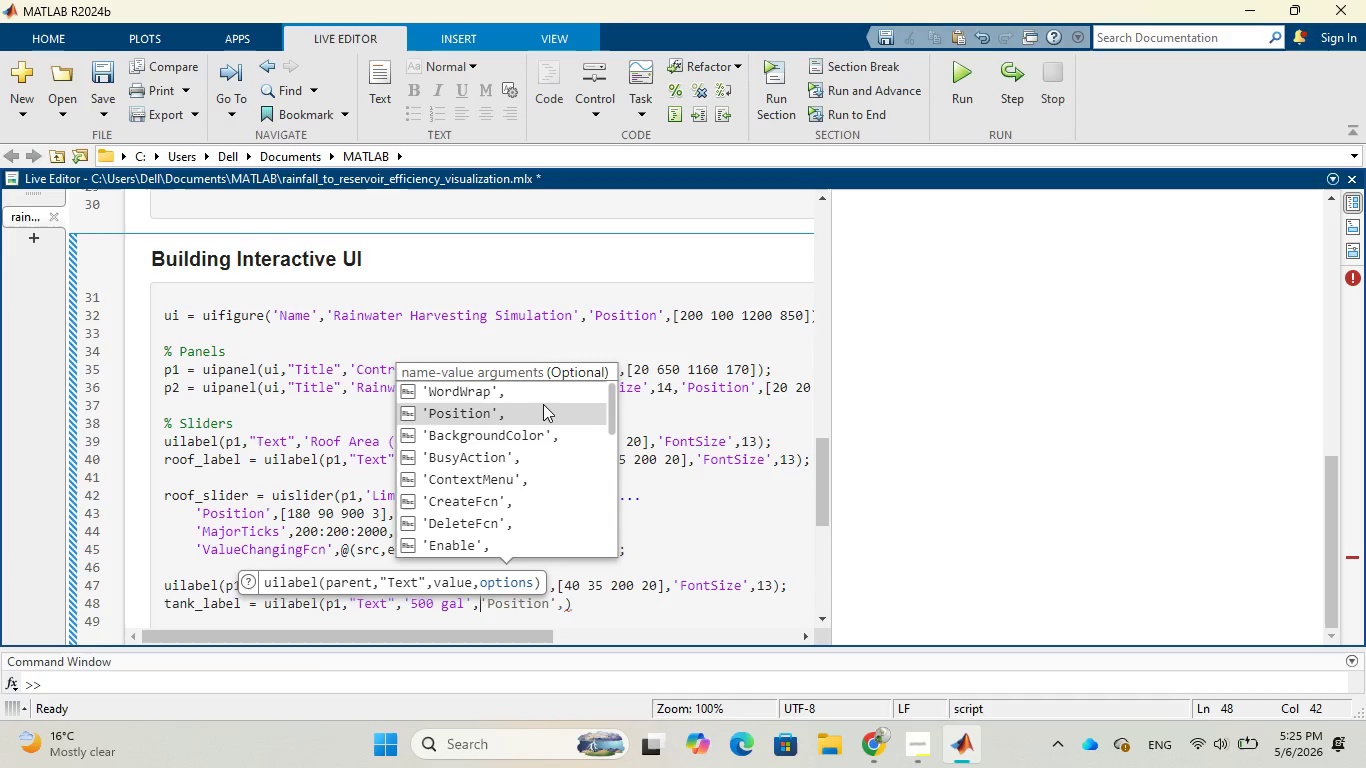 
wait(17.52)
 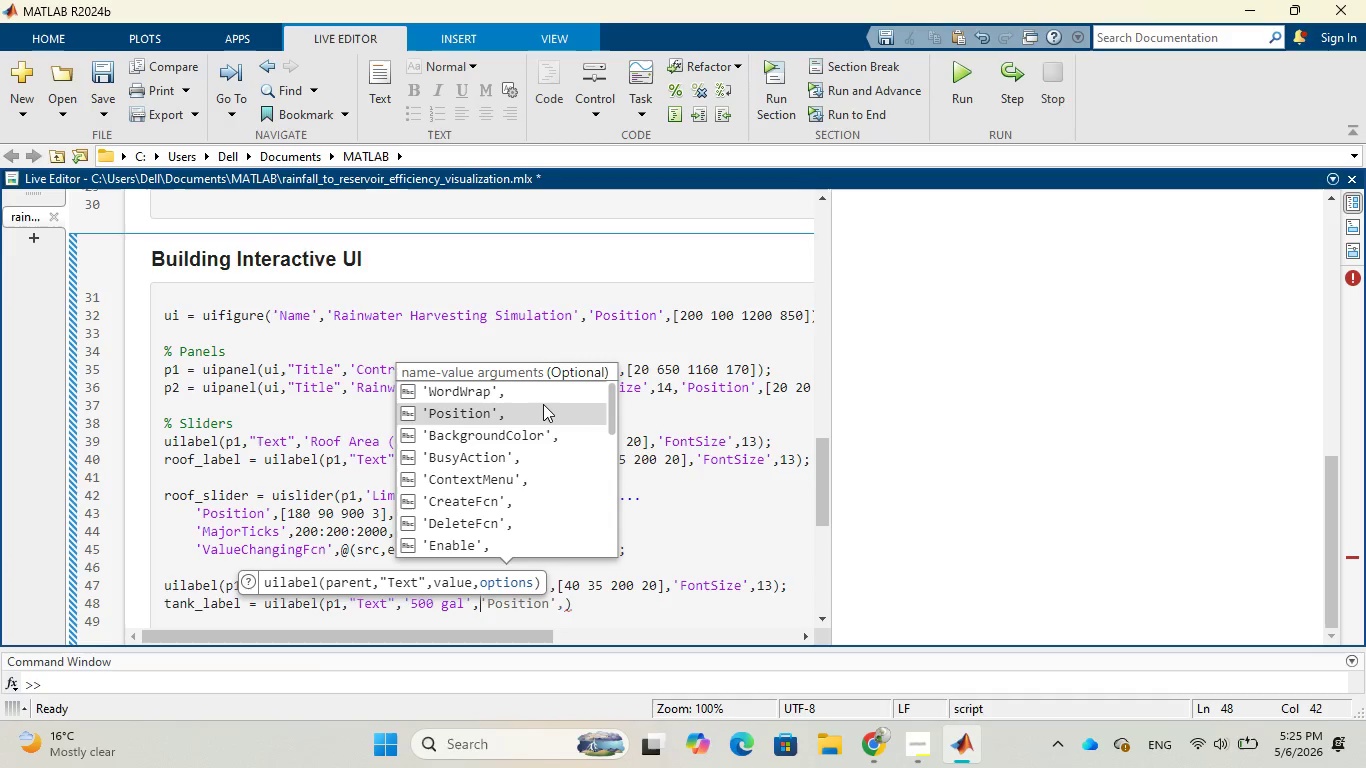 
left_click([543, 407])
 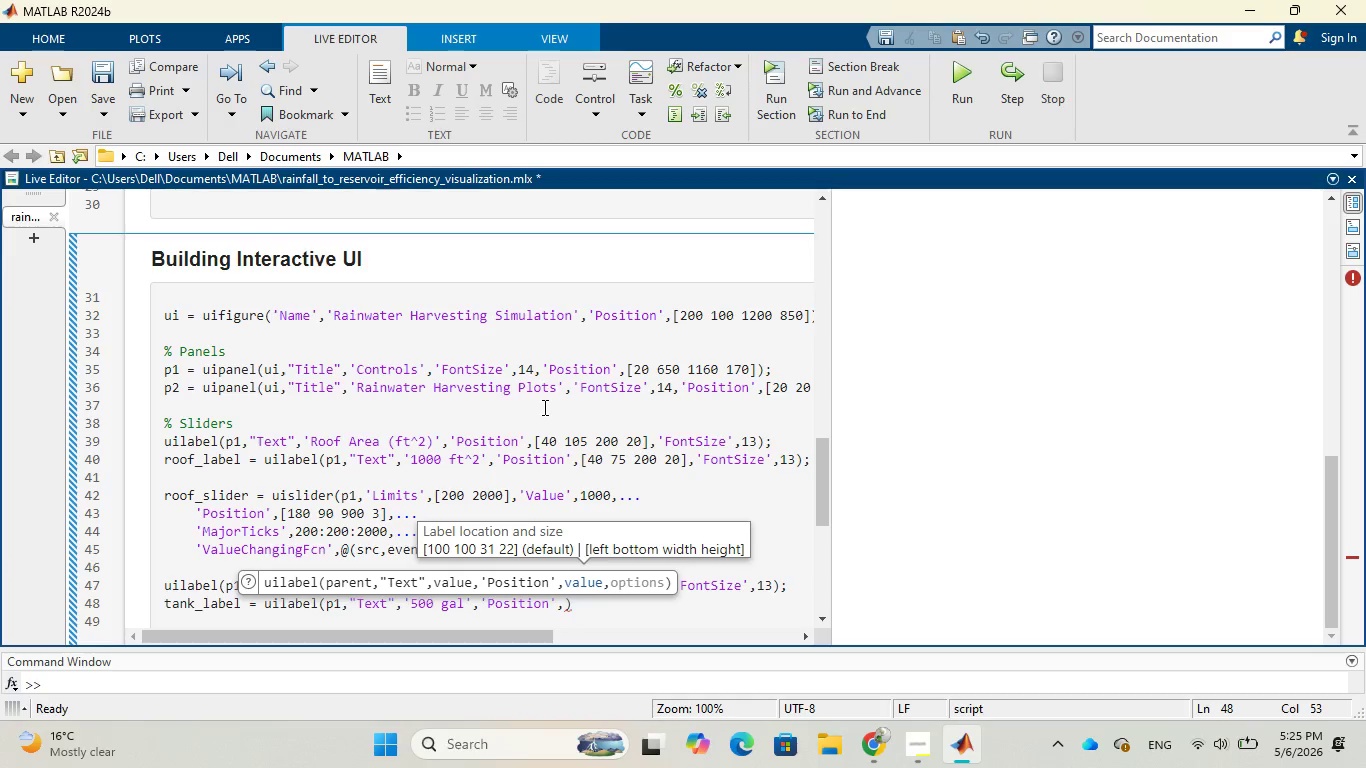 
wait(9.44)
 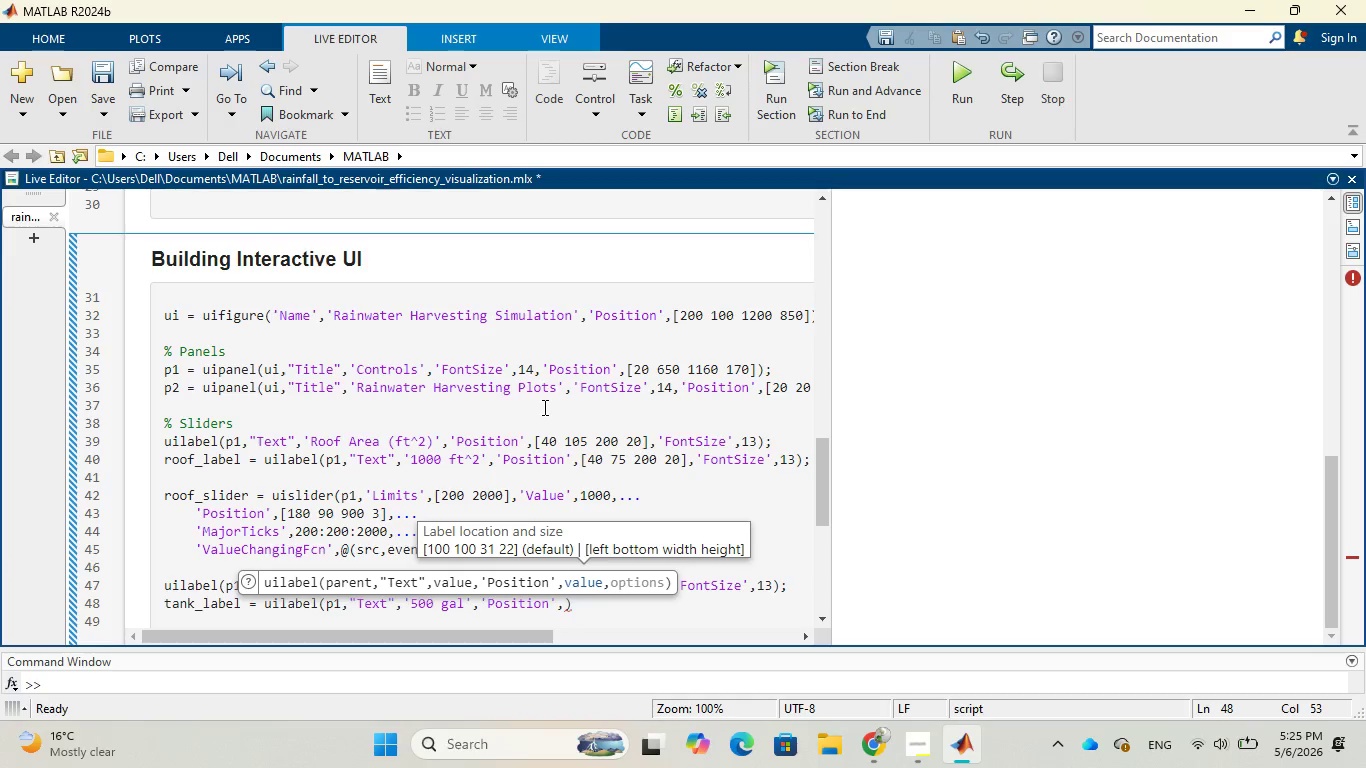 
key(BracketLeft)
 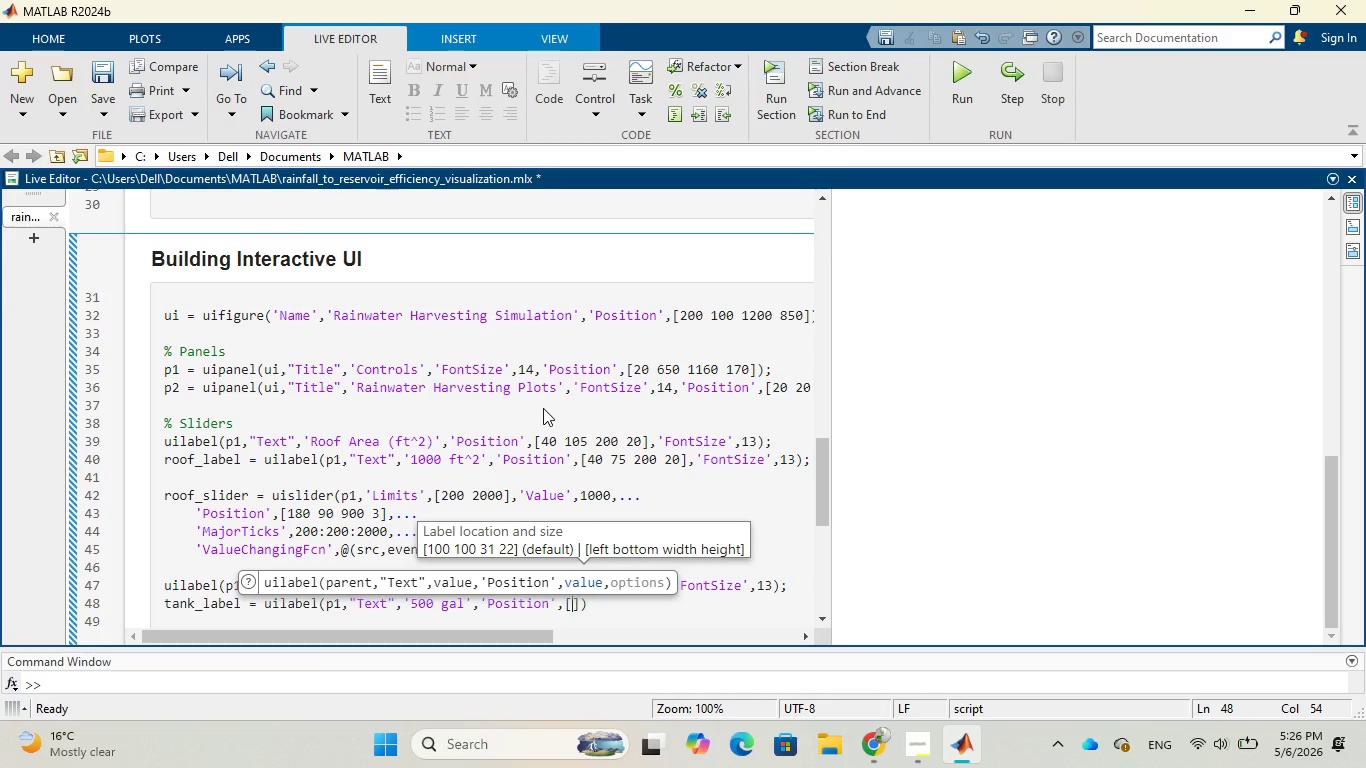 
wait(6.91)
 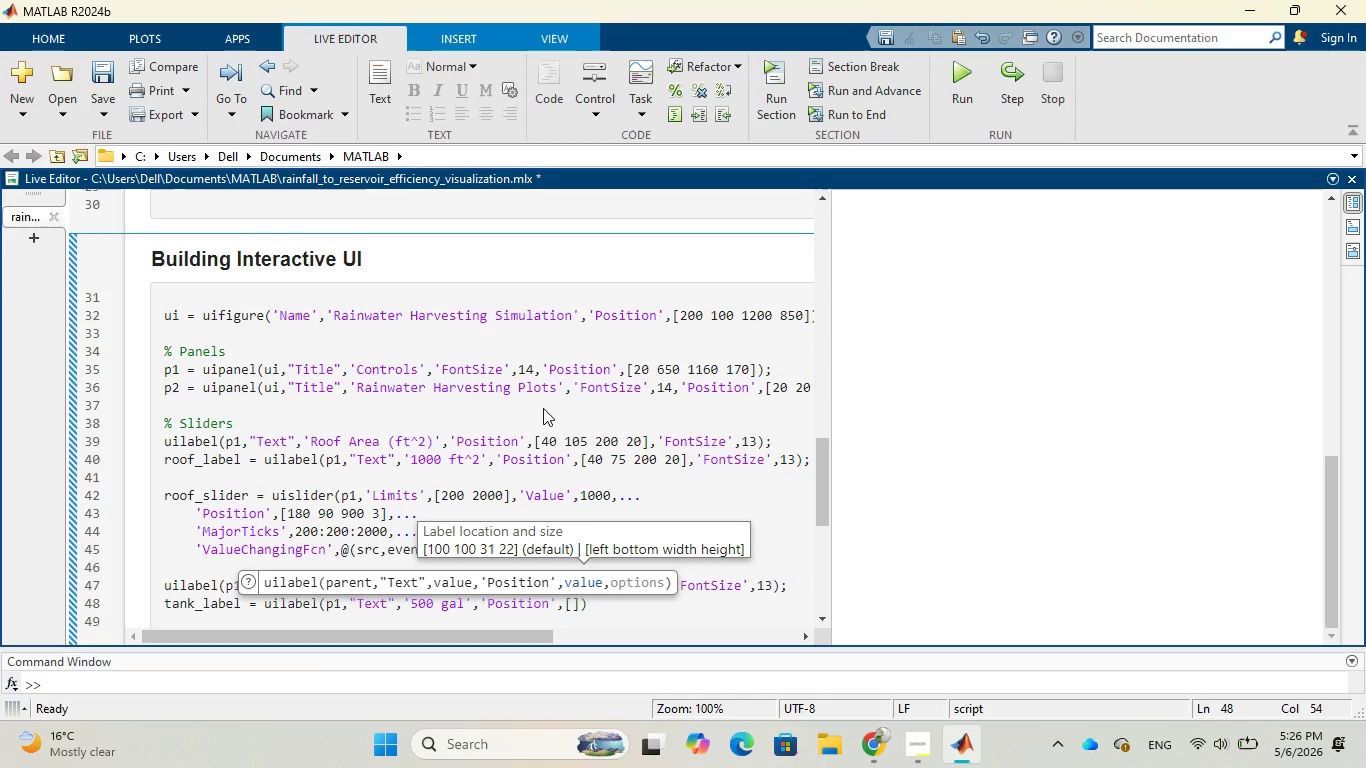 
type(40 5 200)
 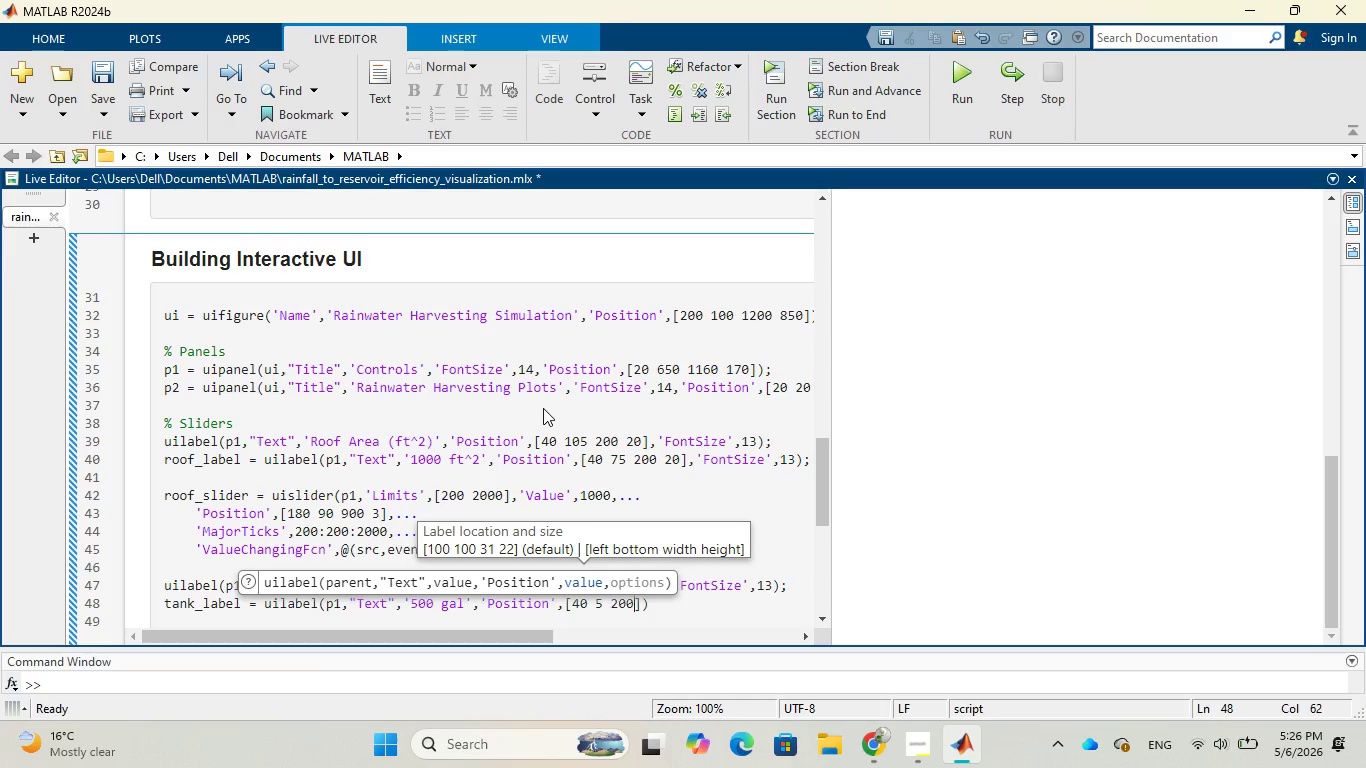 
type( 20)
 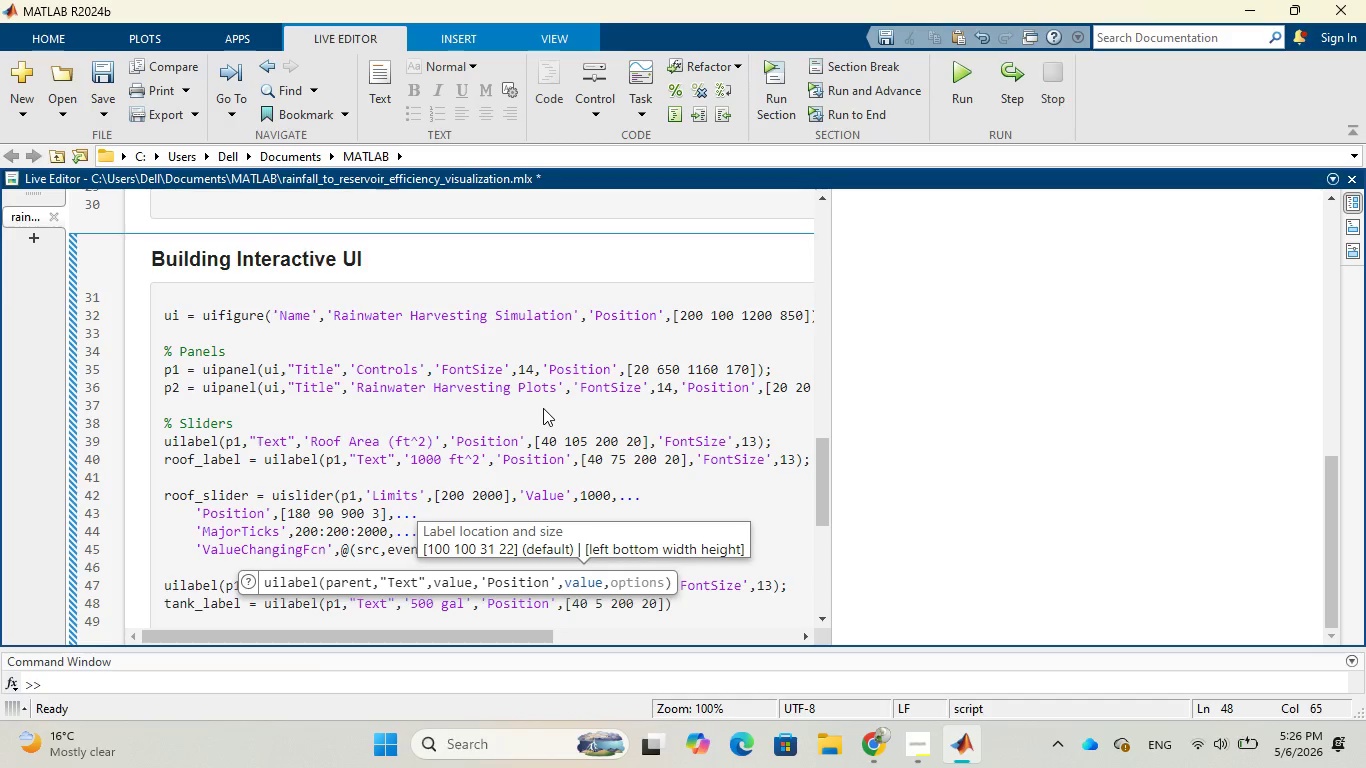 
wait(9.31)
 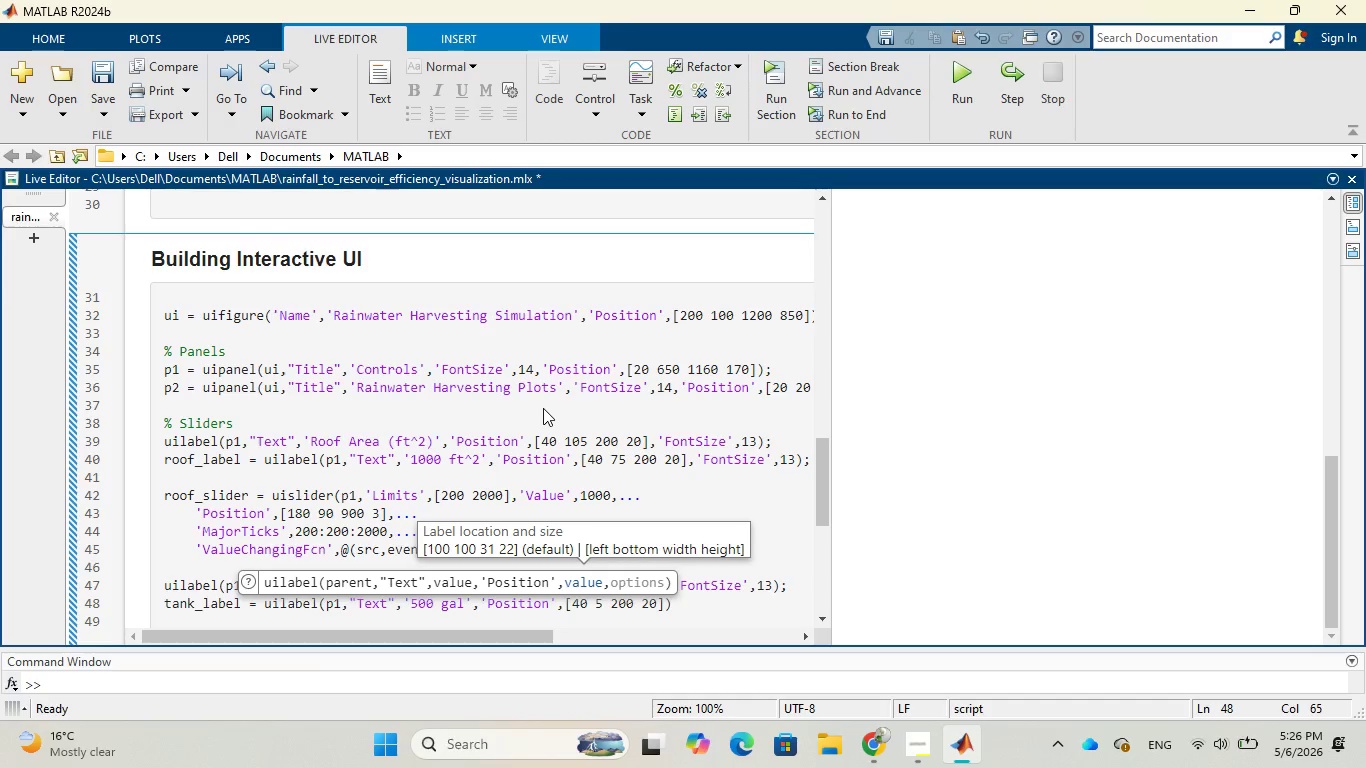 
key(ArrowRight)
 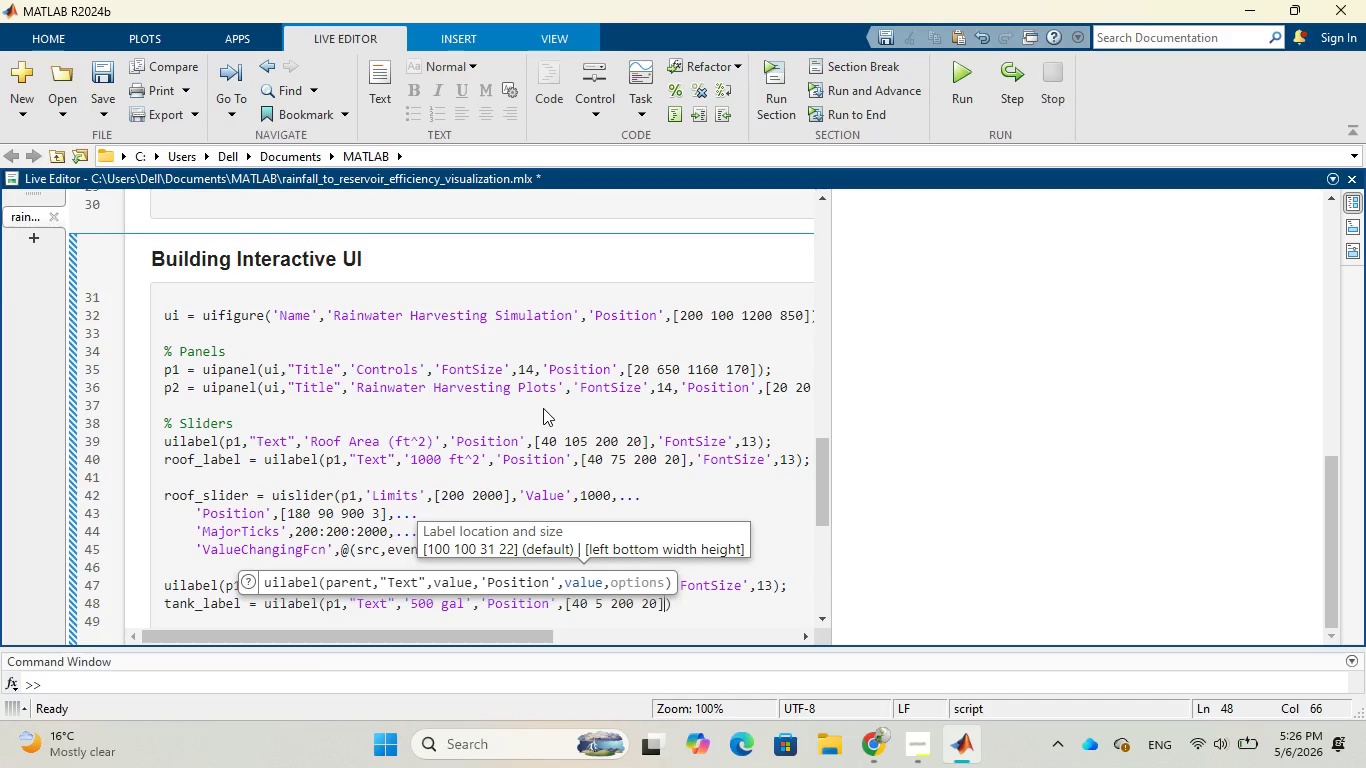 
key(Comma)
 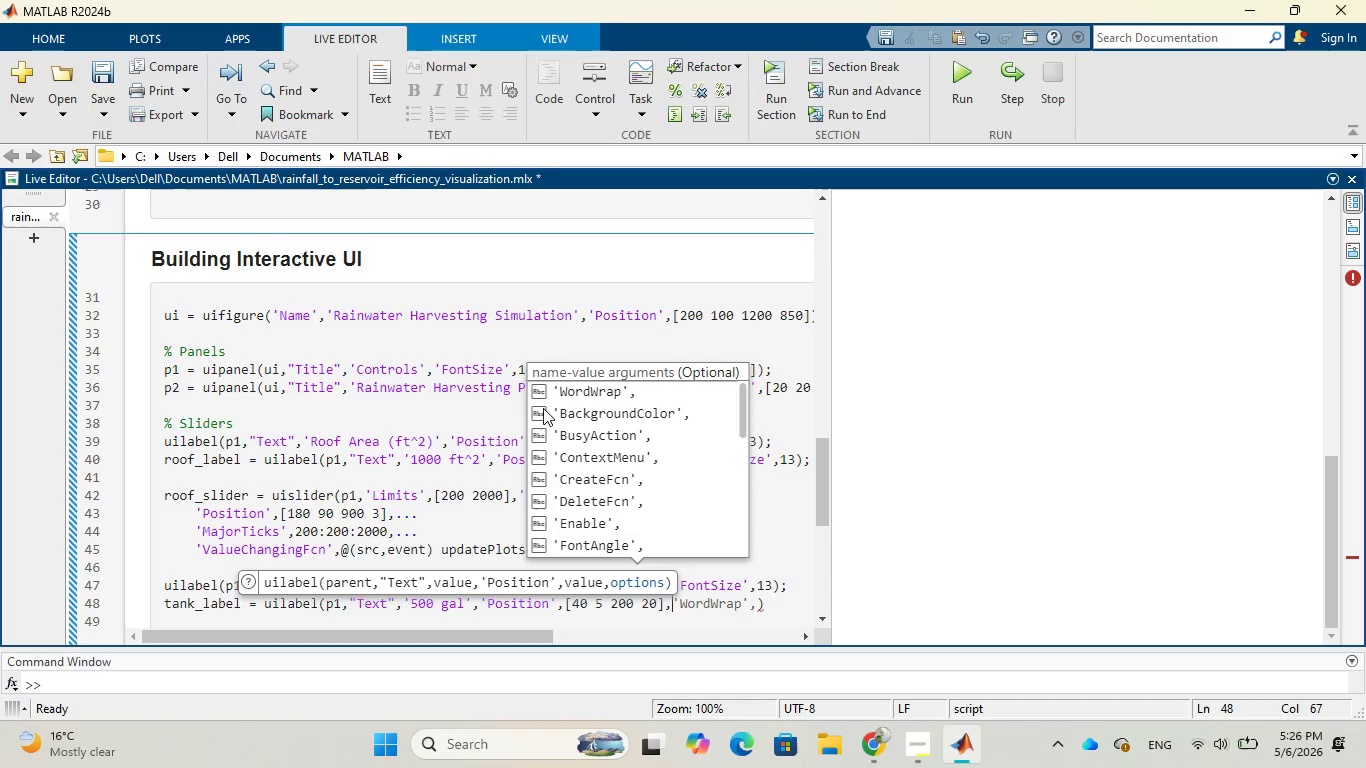 
wait(5.12)
 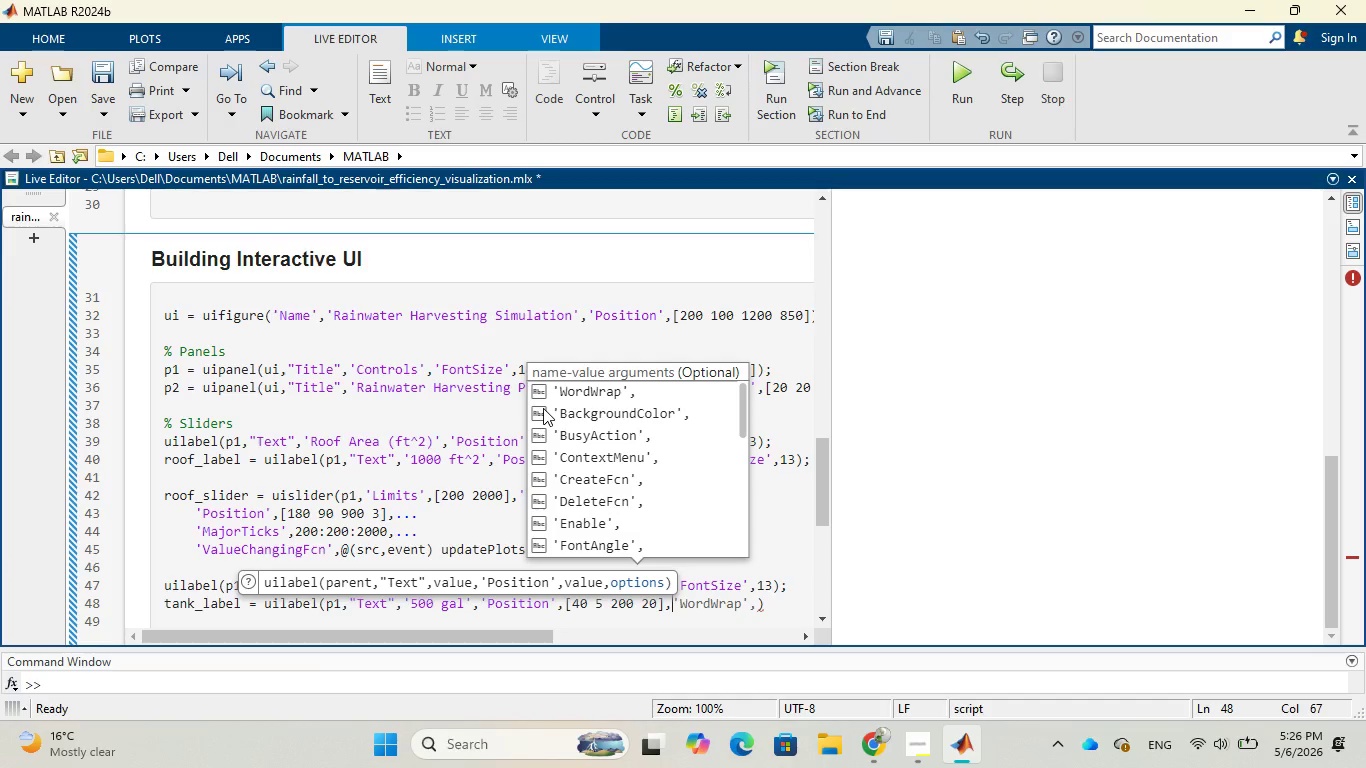 
scroll: coordinate [639, 450], scroll_direction: down, amount: 3.0
 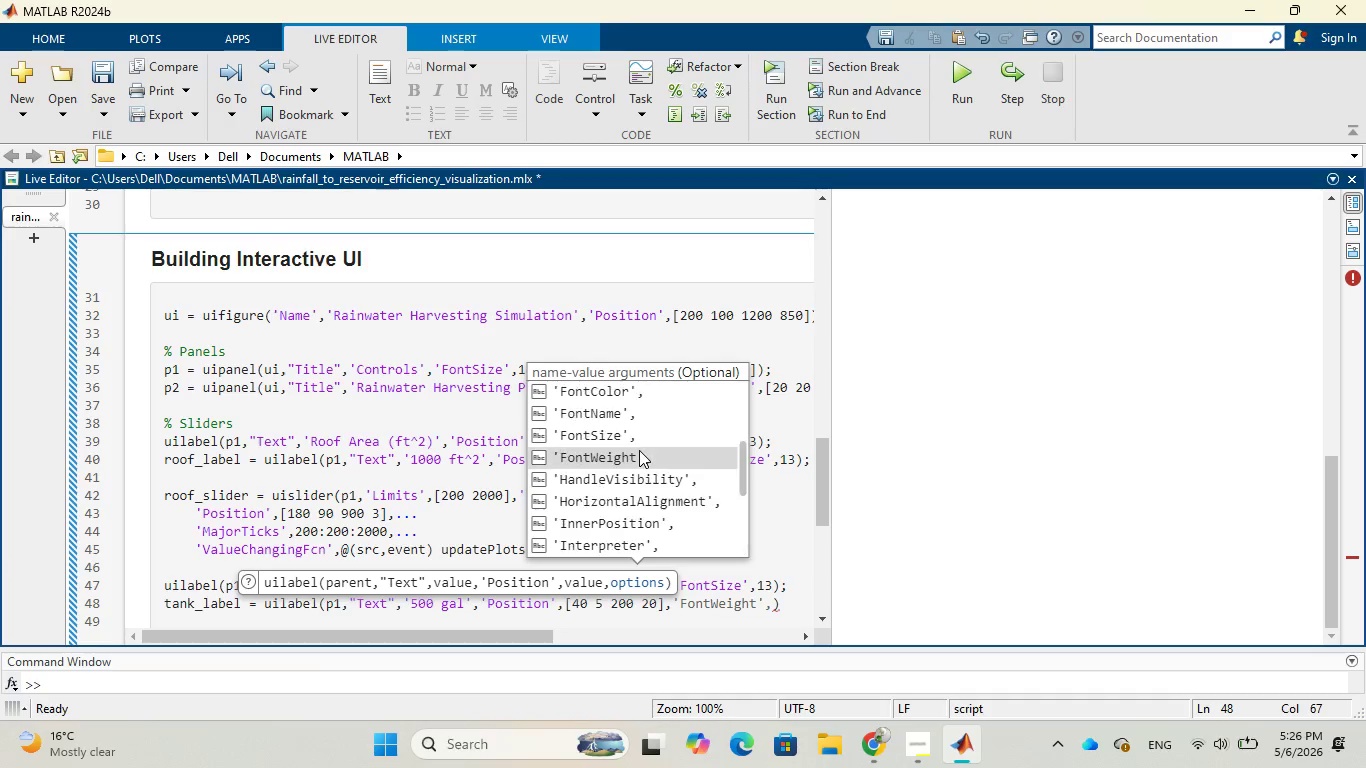 
scroll: coordinate [639, 450], scroll_direction: up, amount: 1.0
 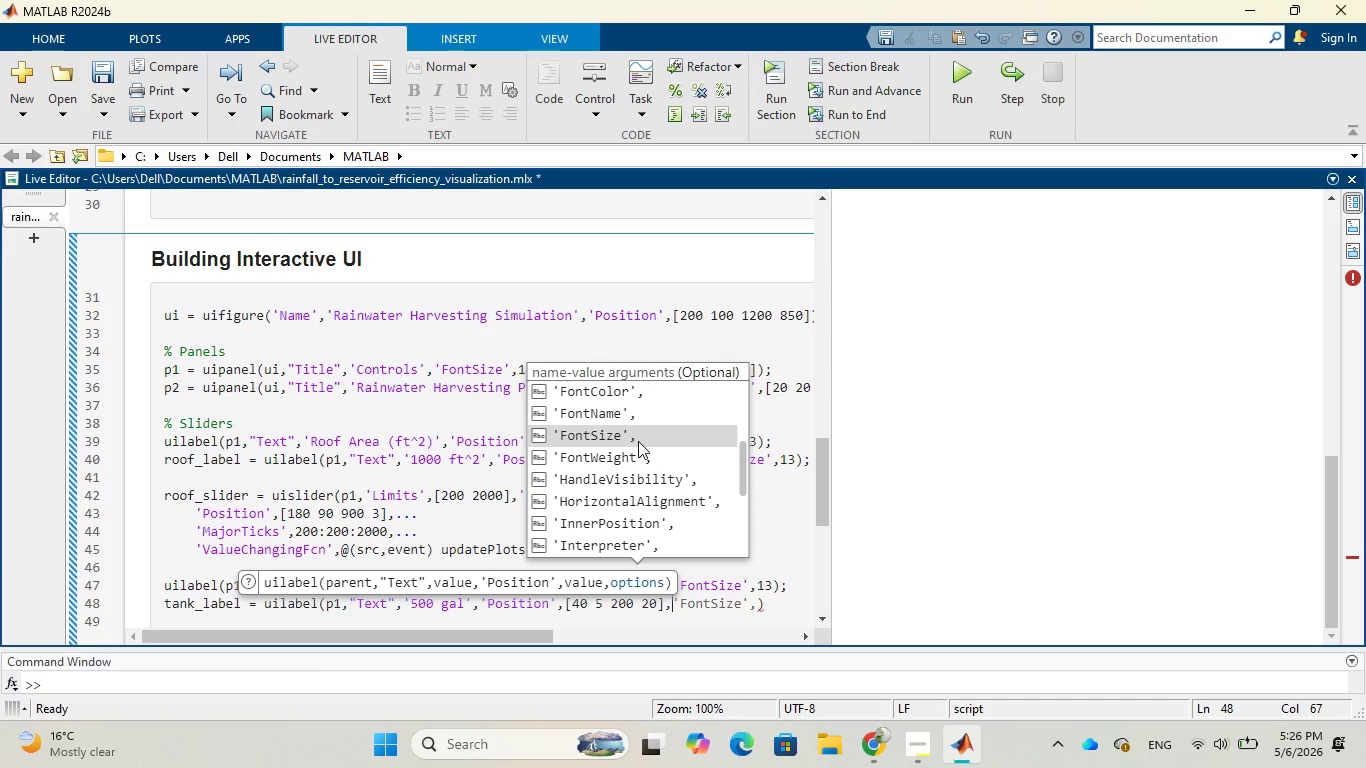 
left_click([638, 441])
 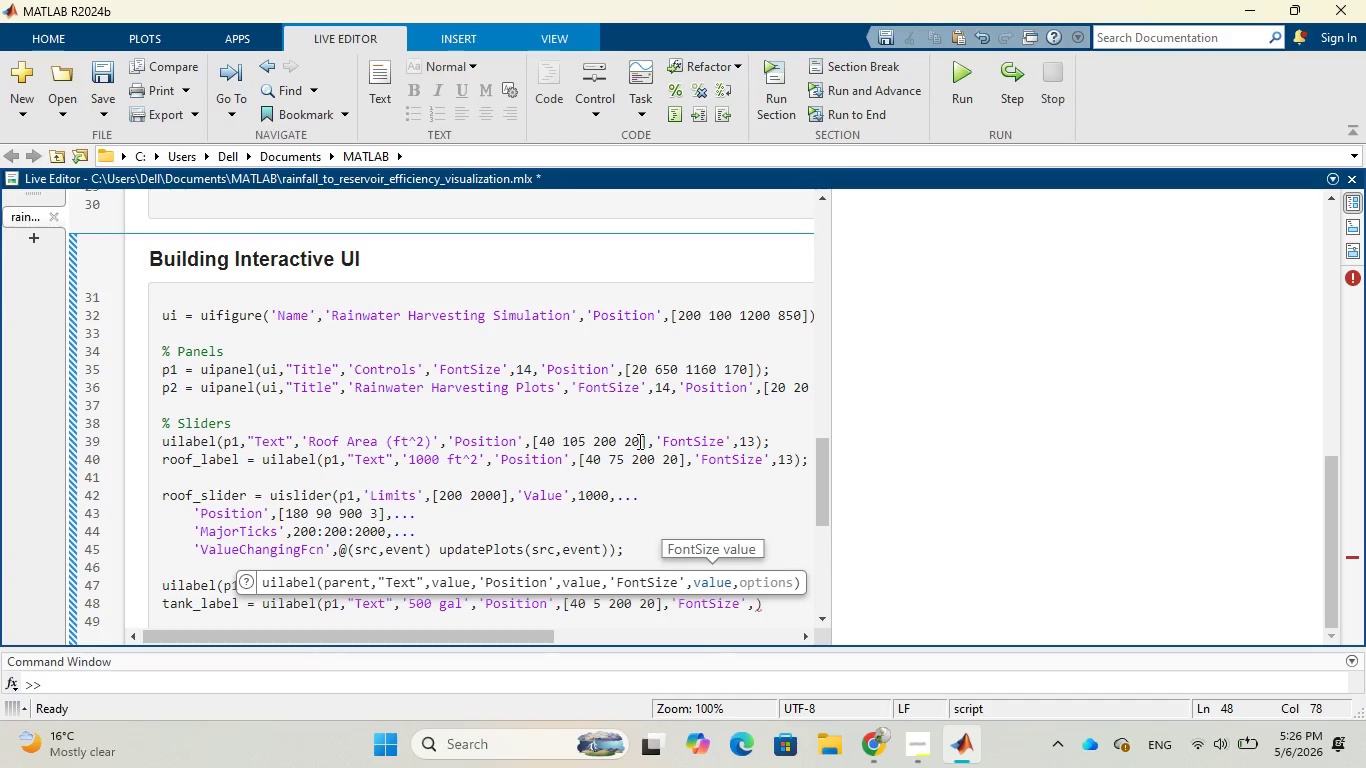 
type(13)
 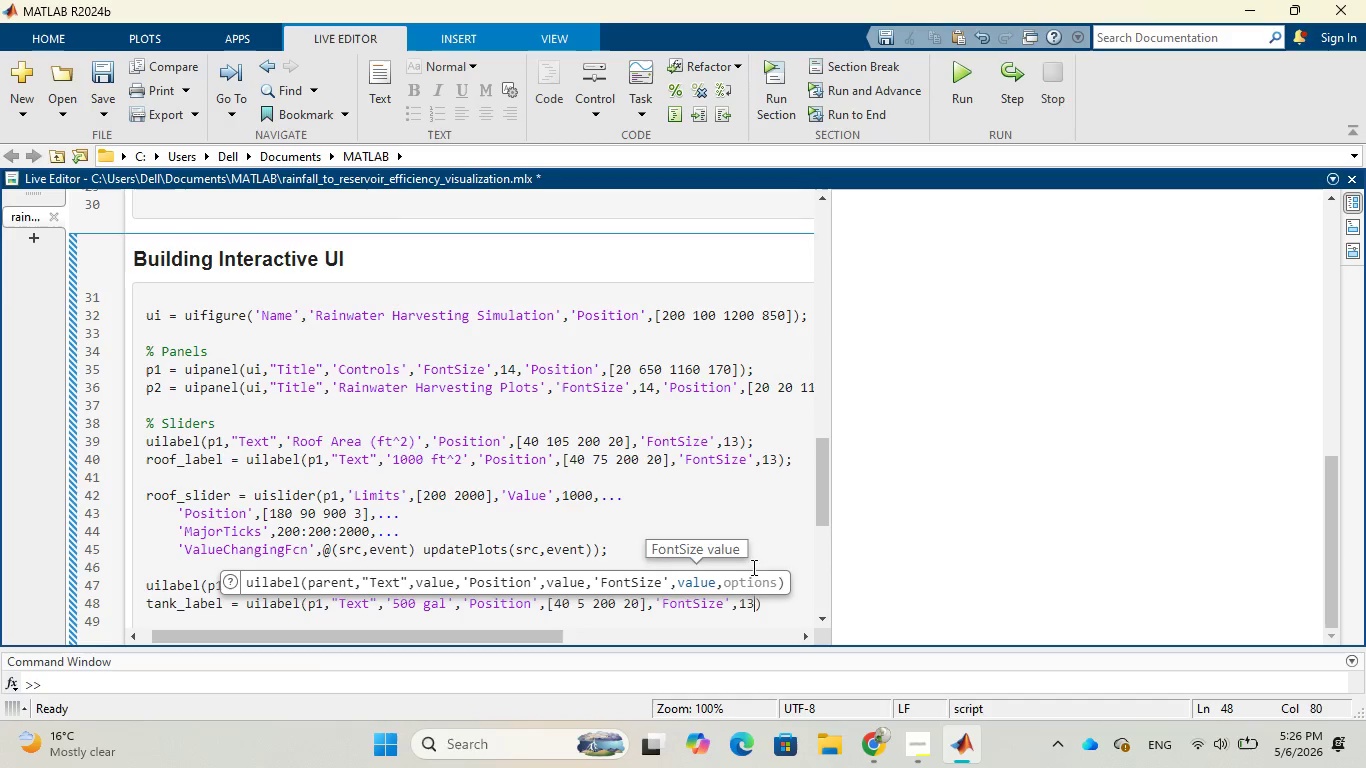 
left_click([767, 605])
 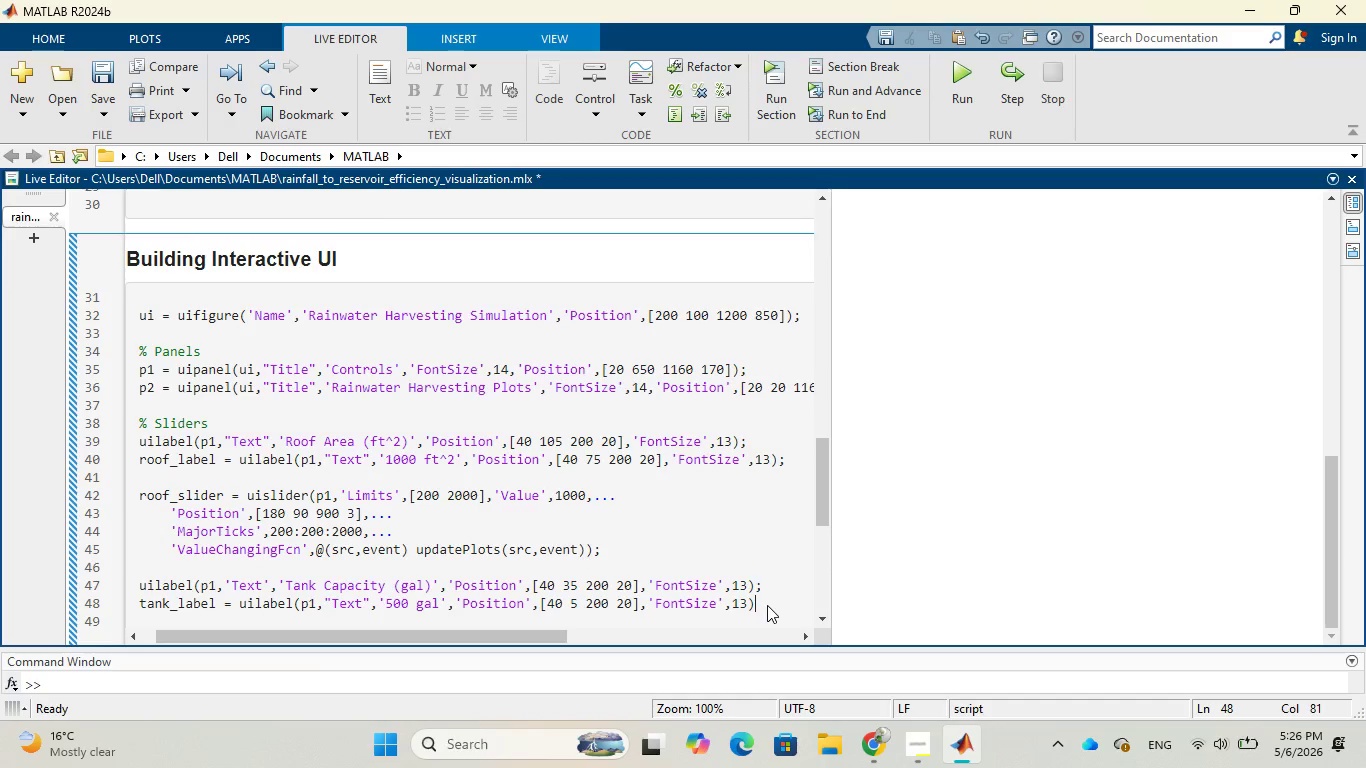 
key(Semicolon)
 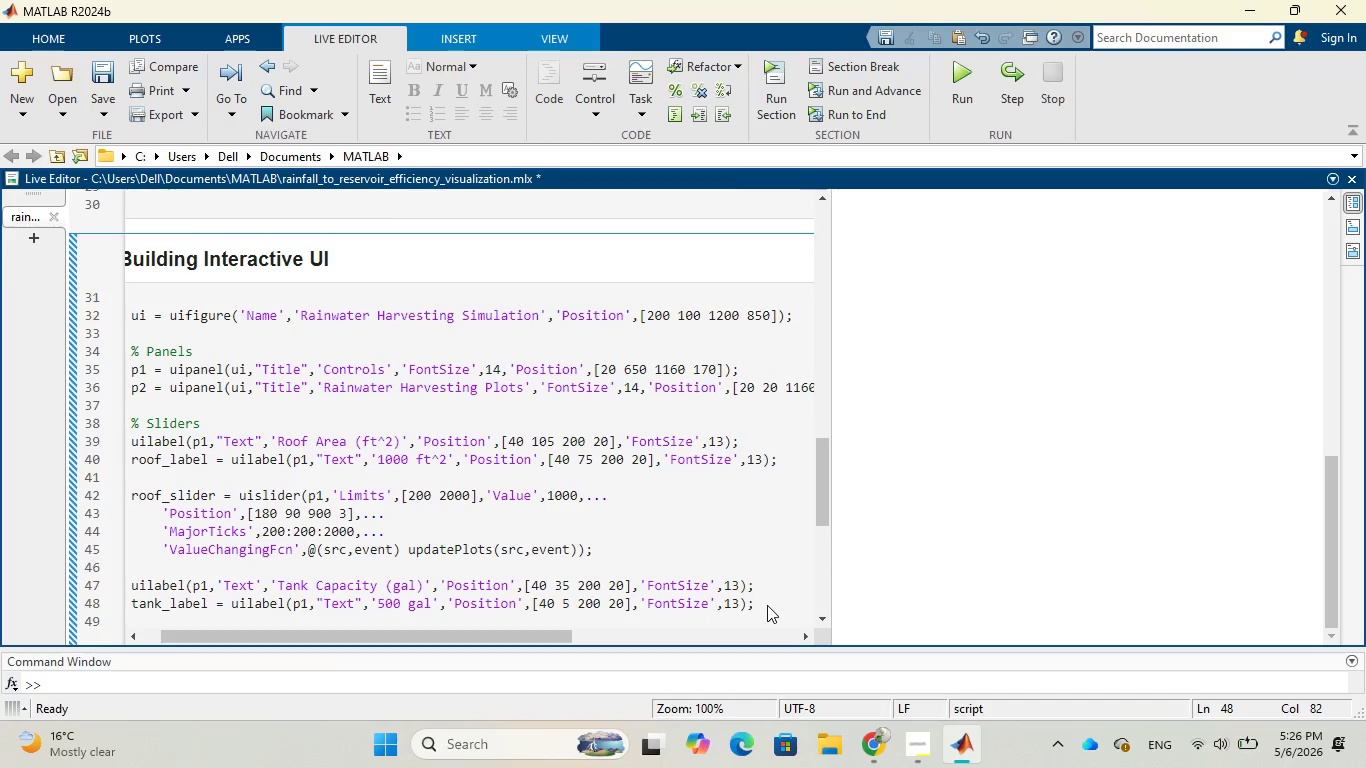 
key(Enter)
 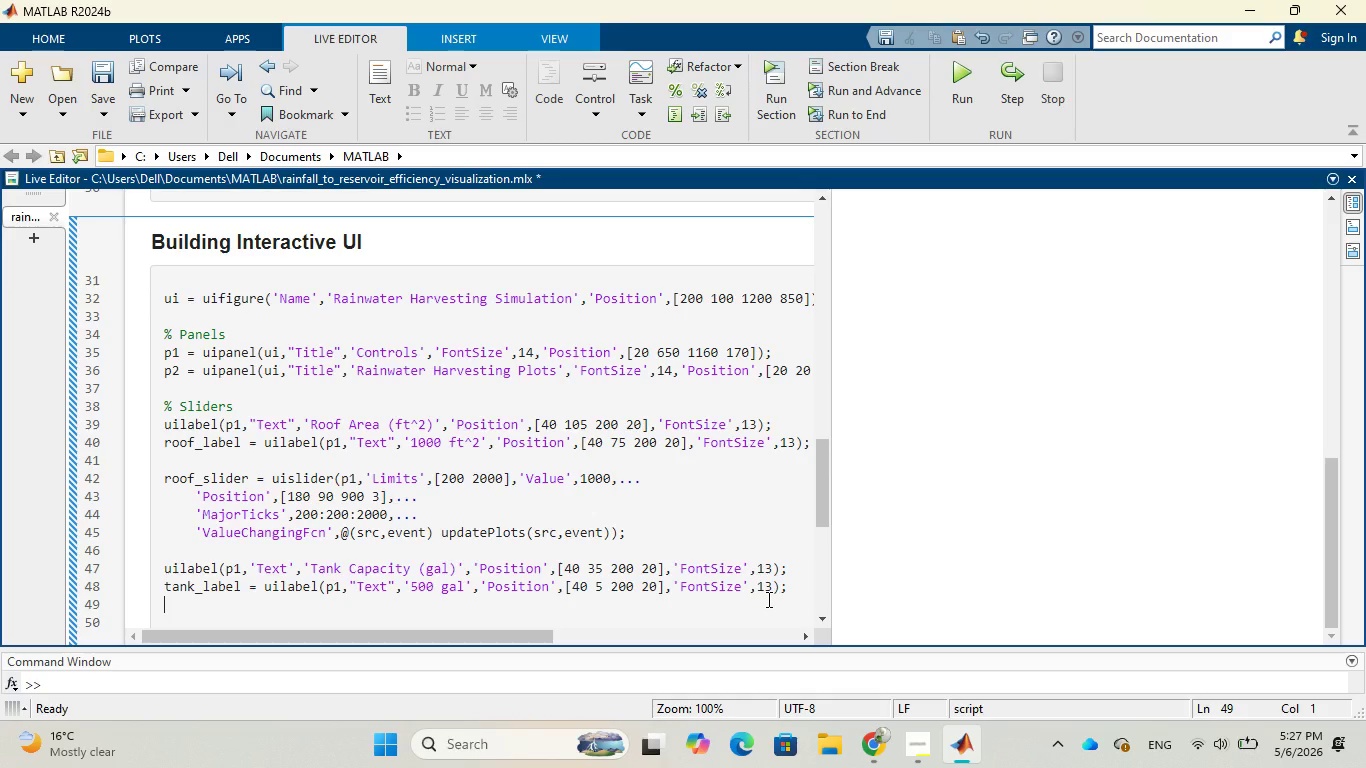 
wait(35.64)
 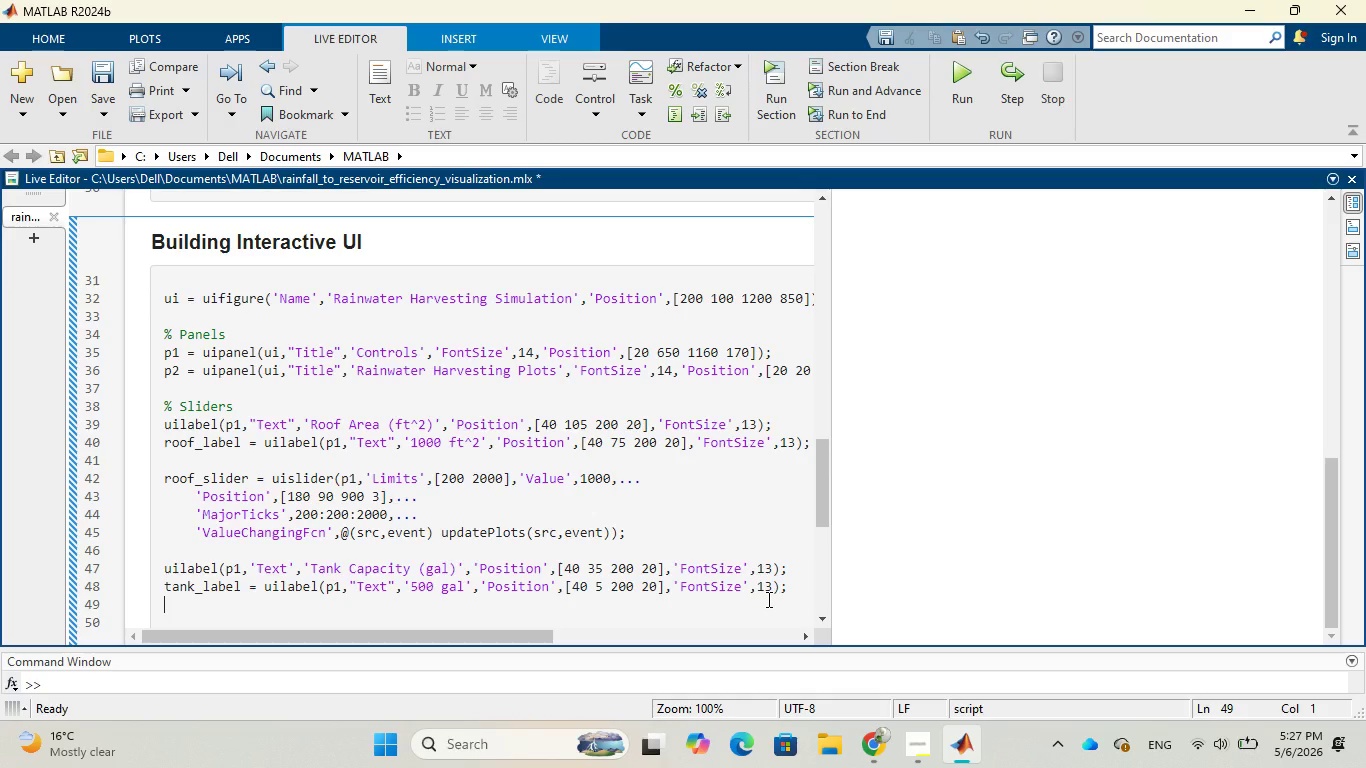 
key(Enter)
 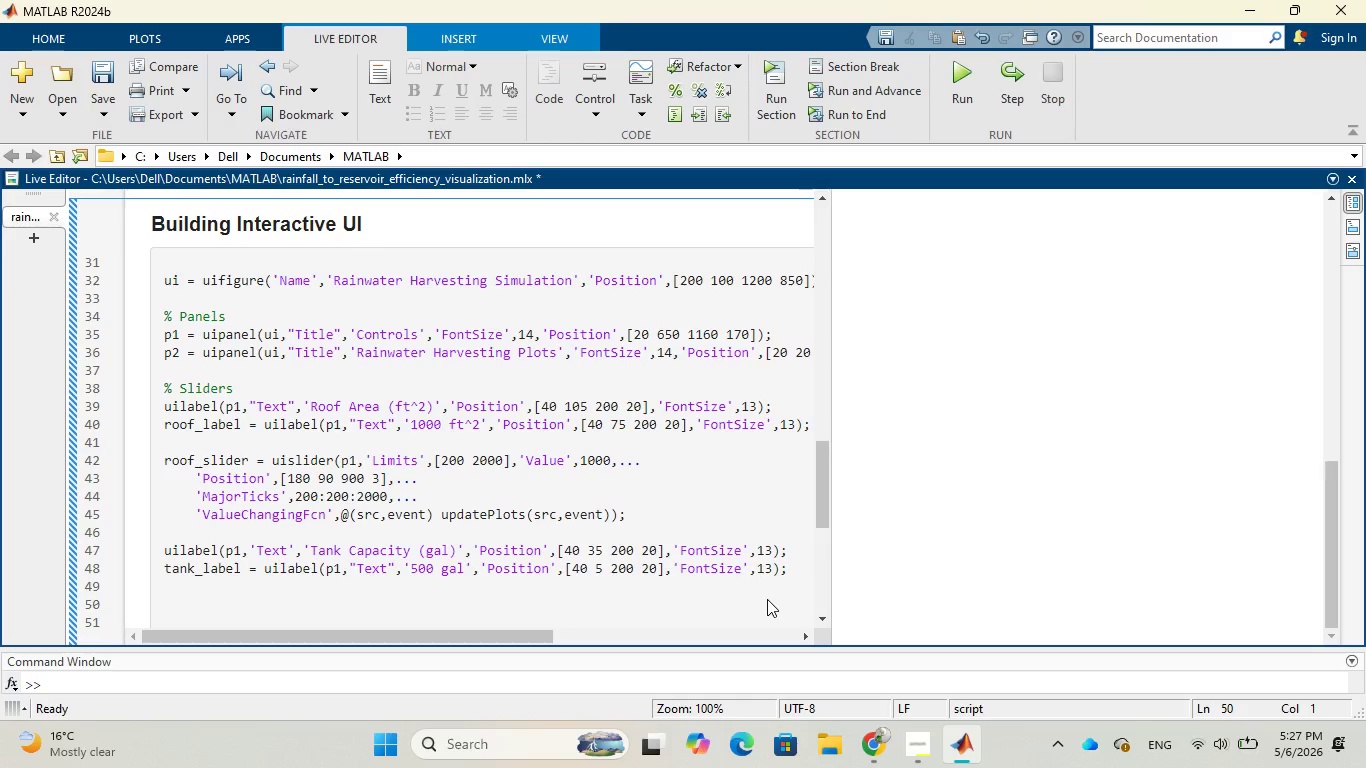 
wait(10.44)
 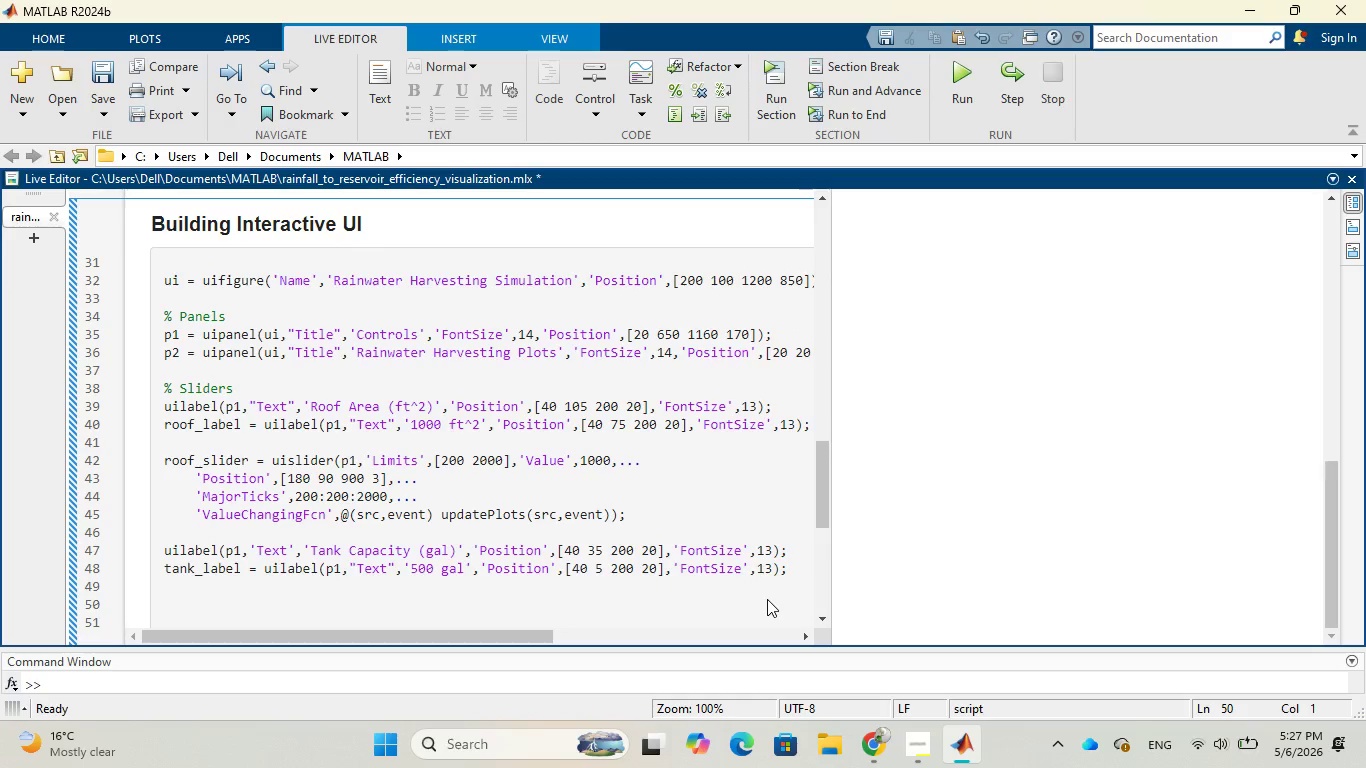 
type(tank)
 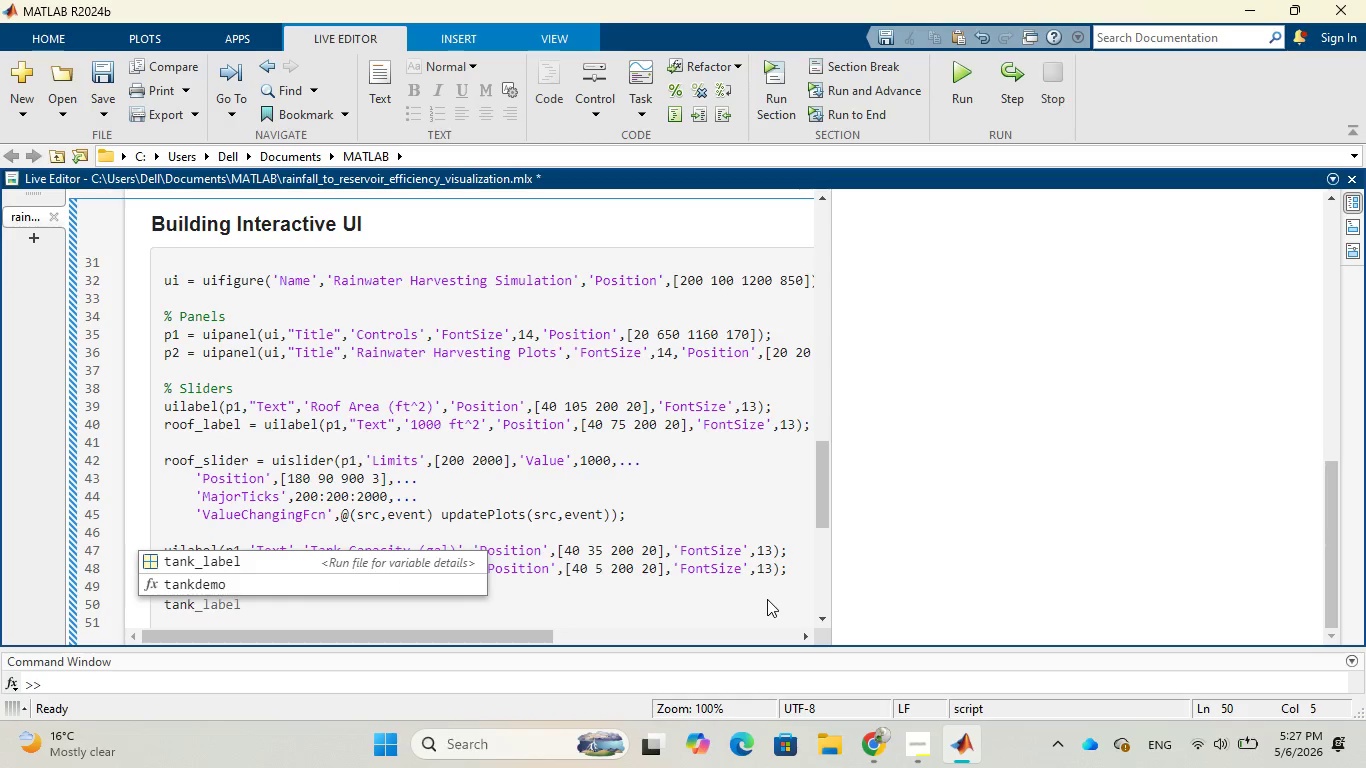 
type(_slider = )
 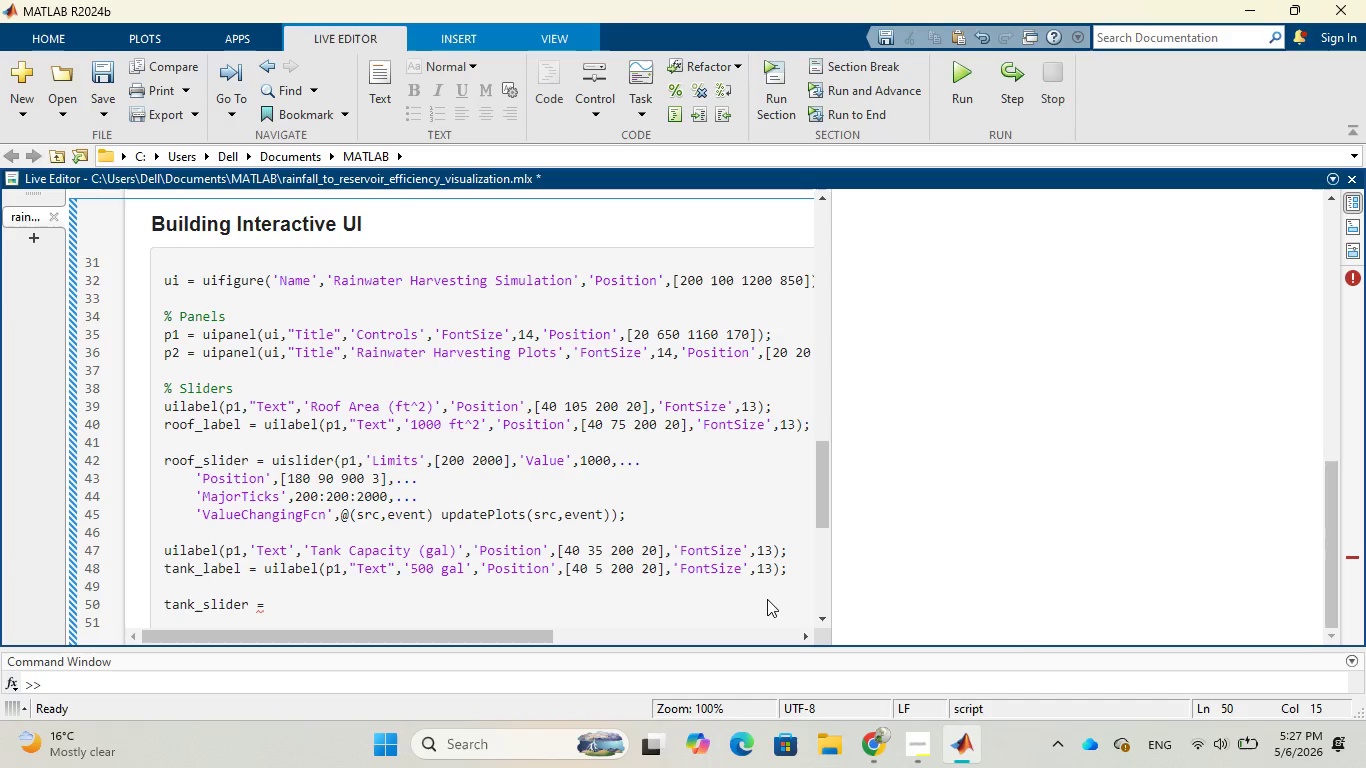 
type(ui)
 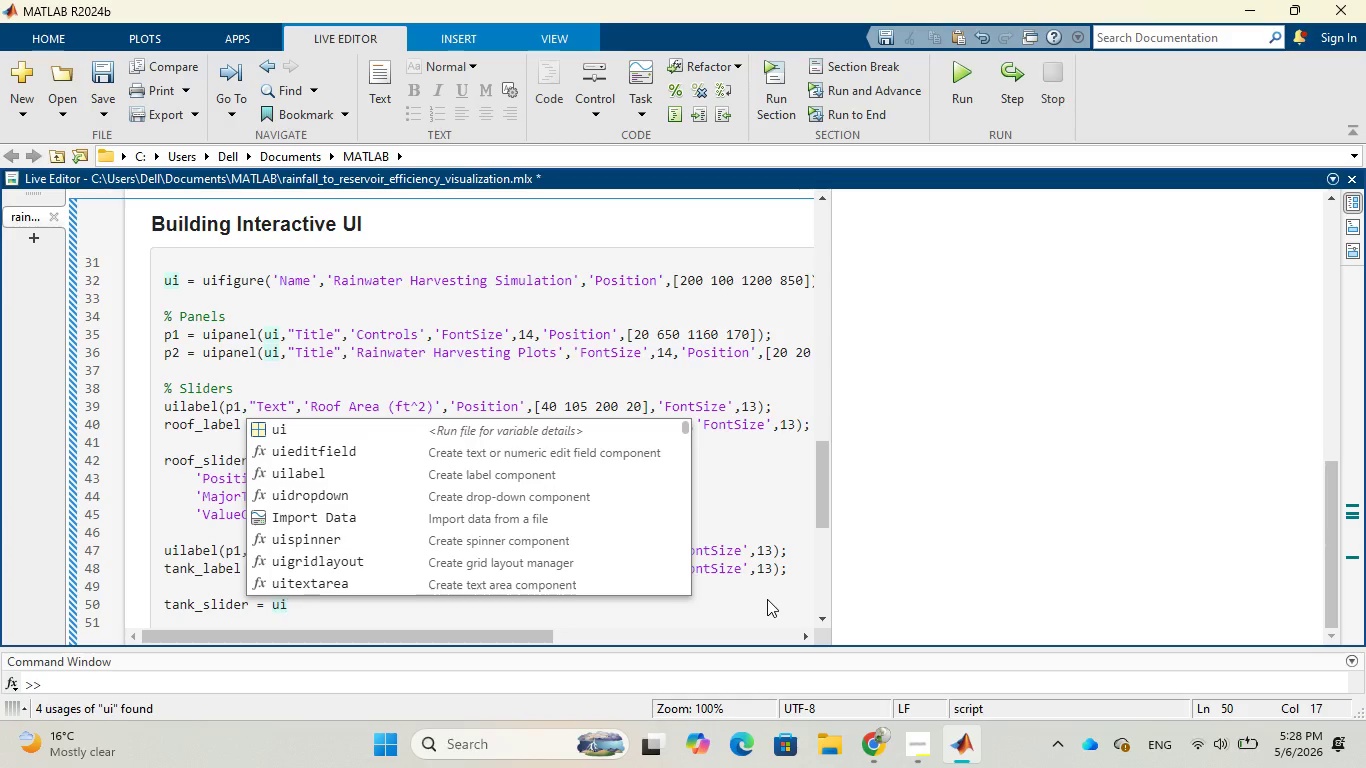 
type(slider)
 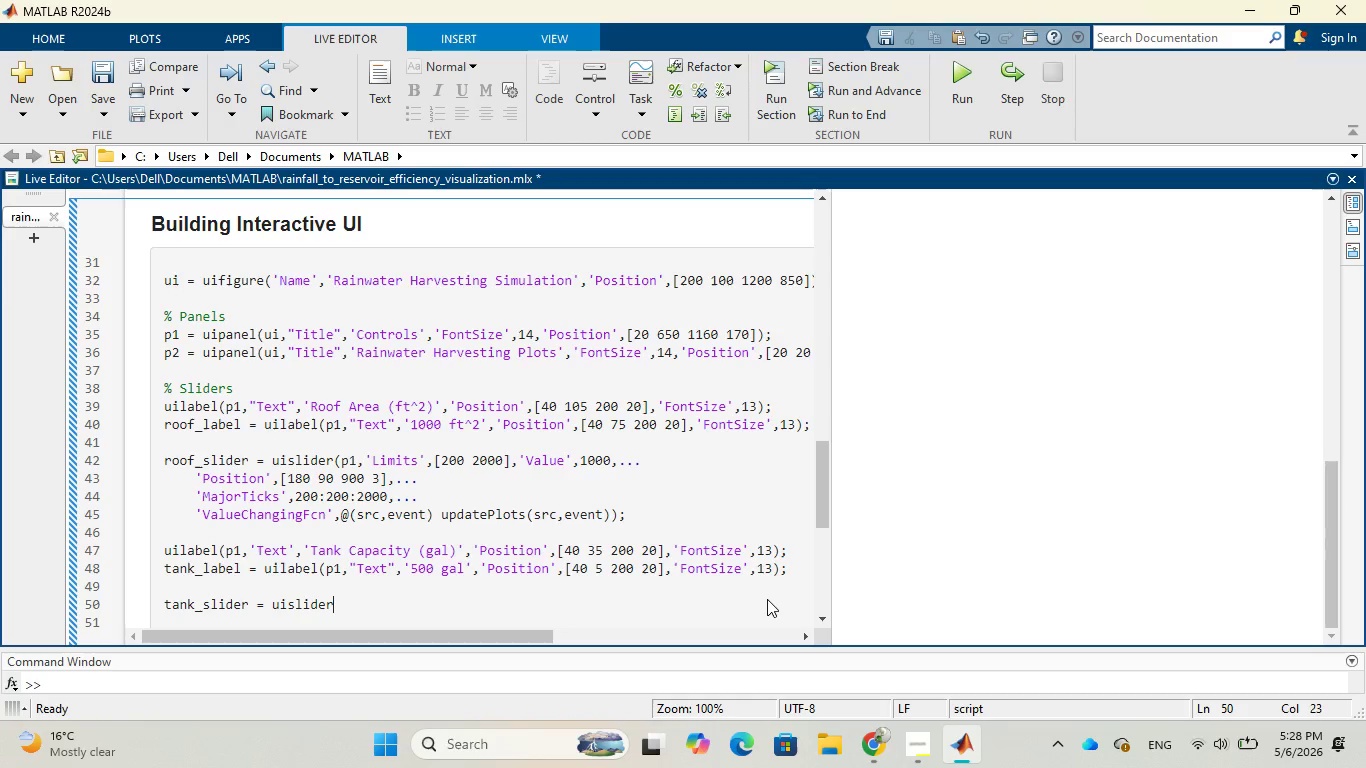 
type((p1,)
 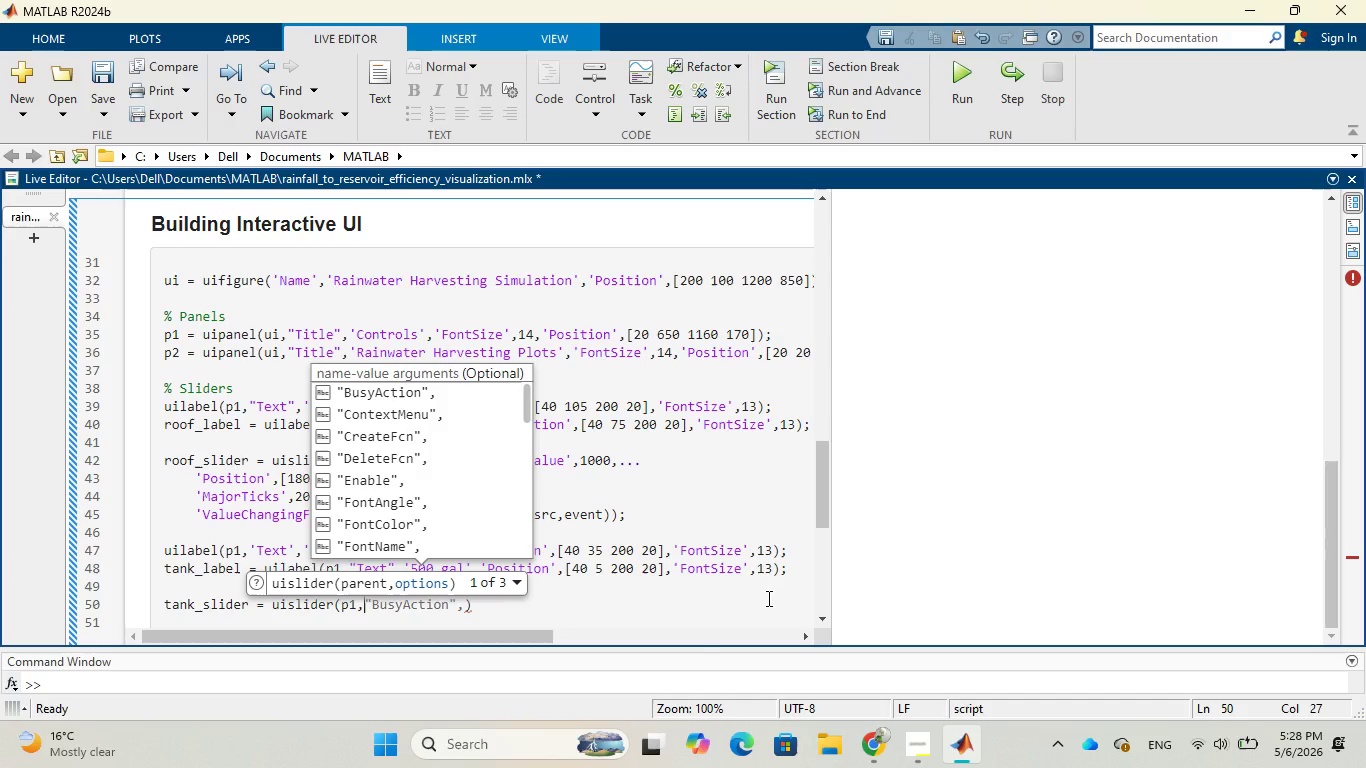 
wait(17.14)
 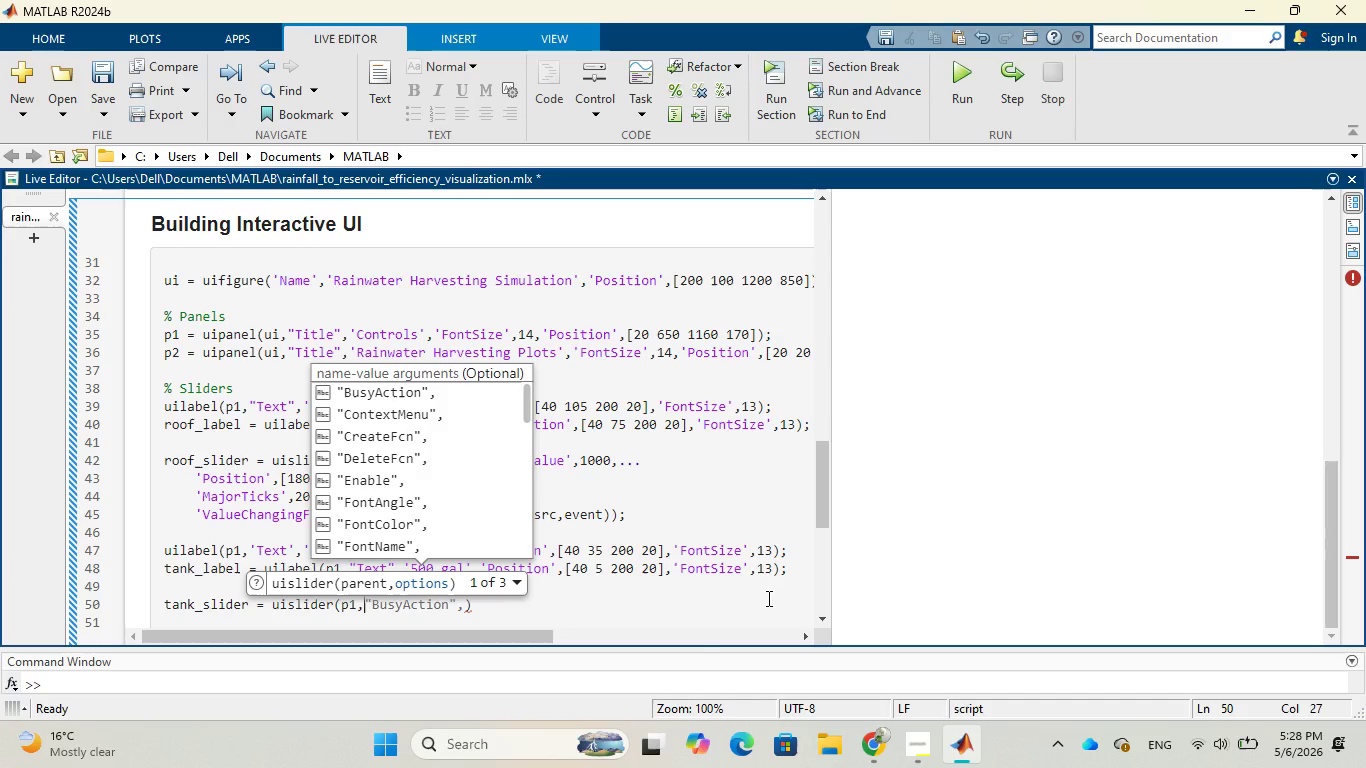 
type('Limi)
key(Tab)
 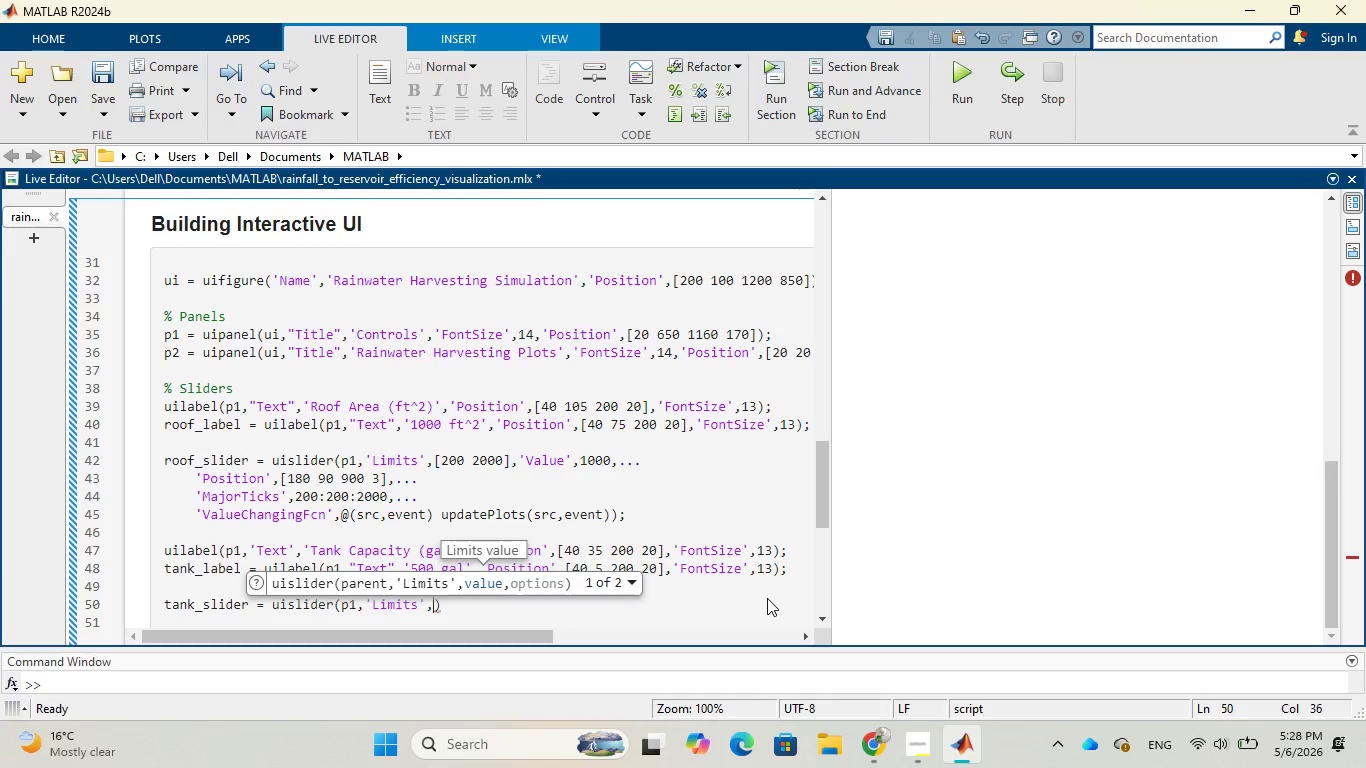 
wait(5.27)
 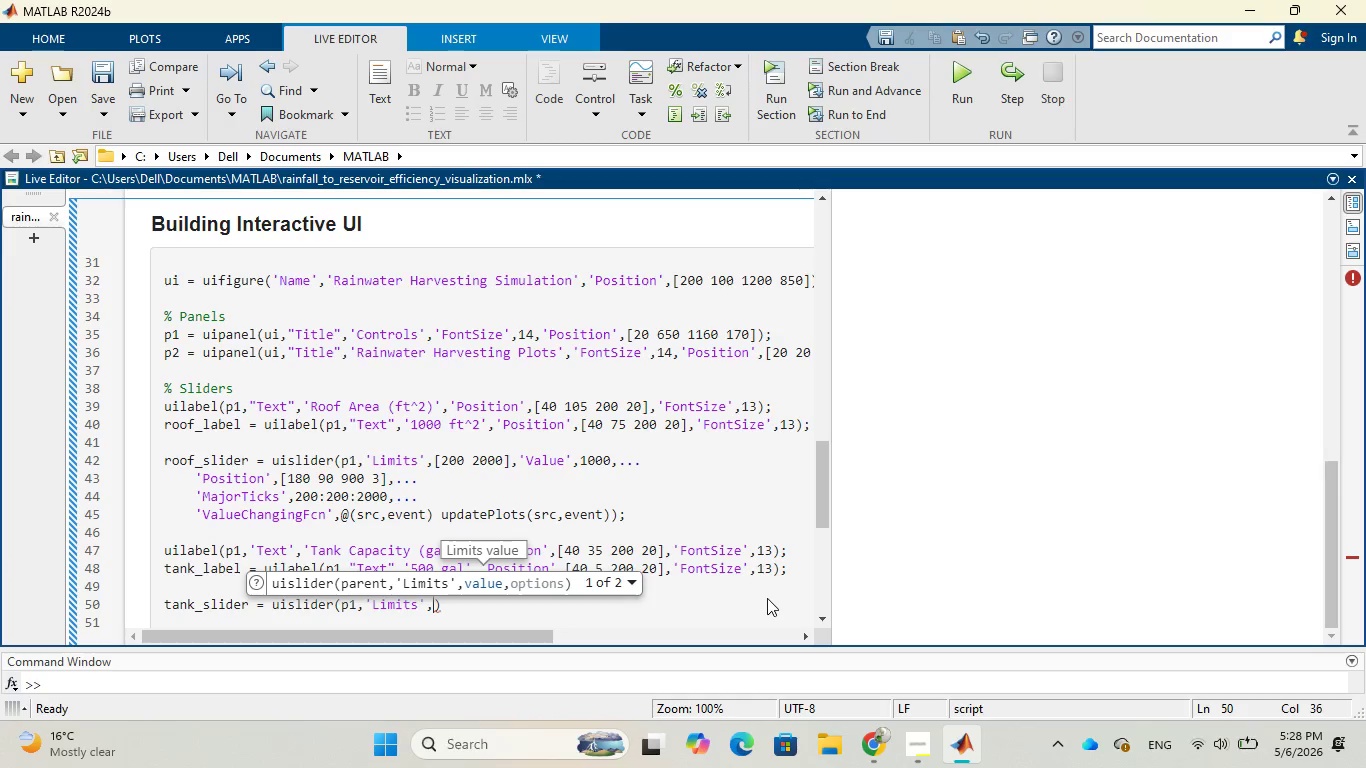 
key(BracketLeft)
 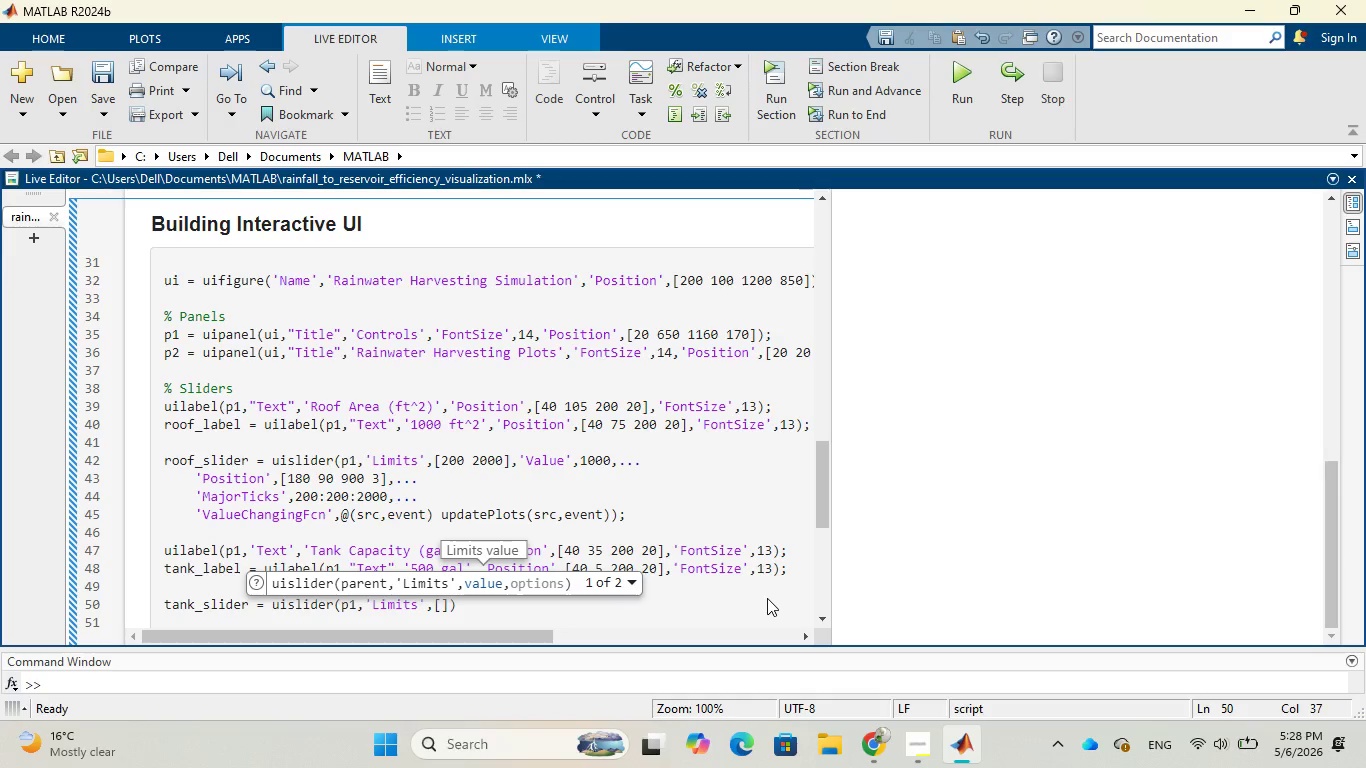 
type(200 )
 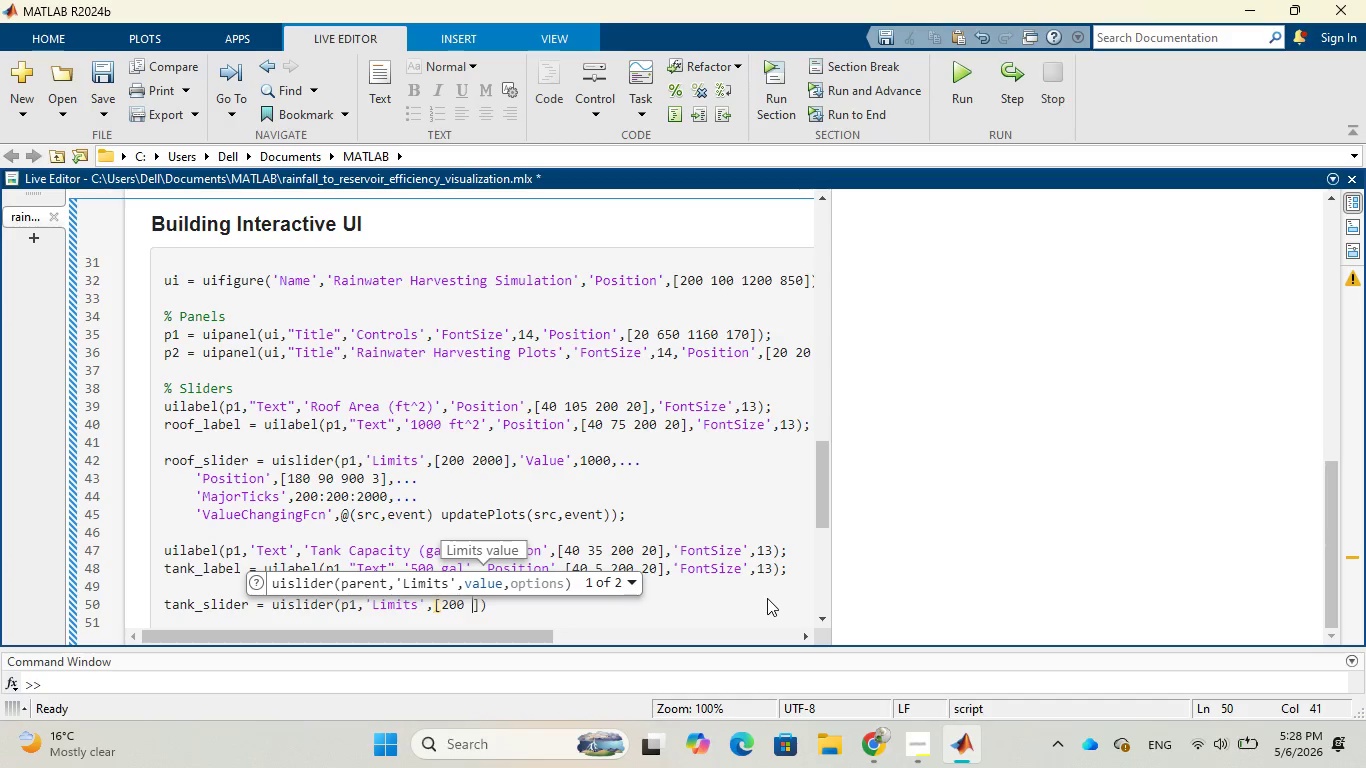 
type(2000)
 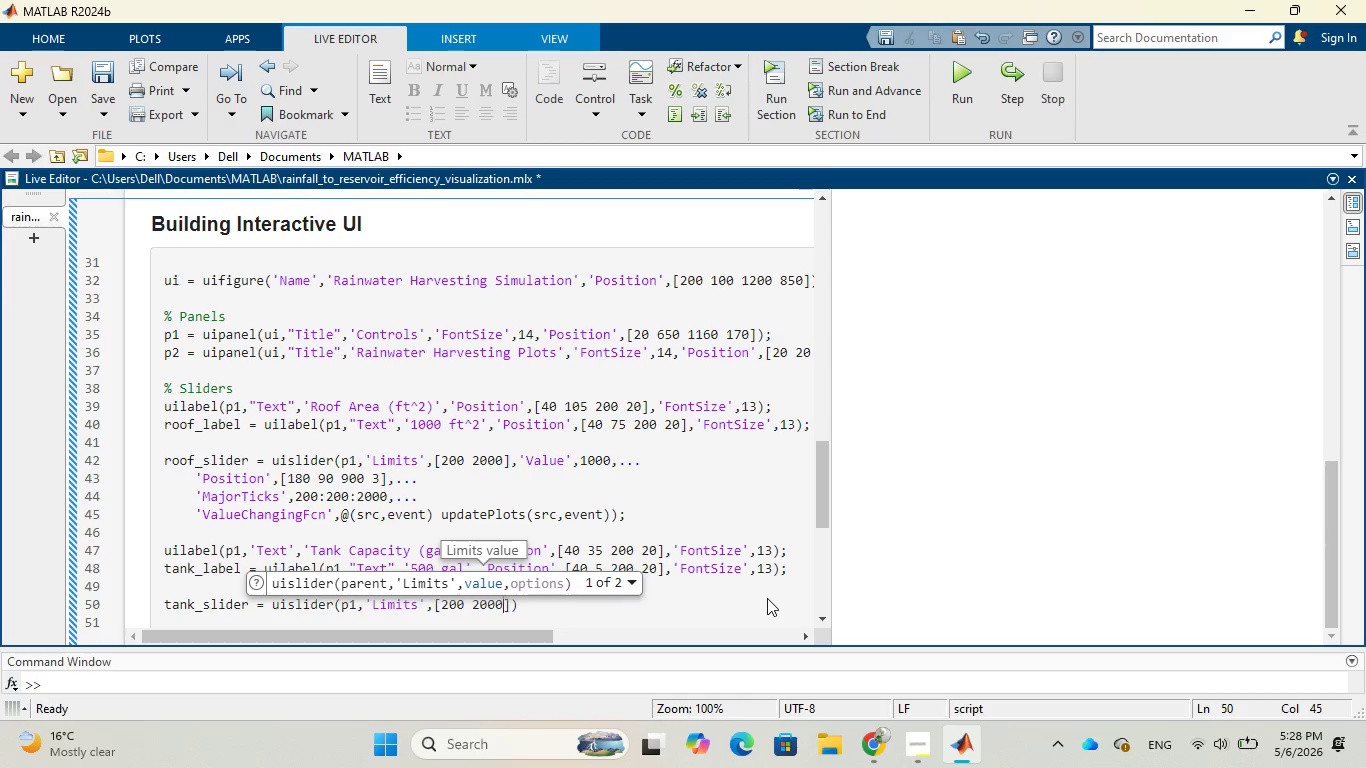 
wait(6.3)
 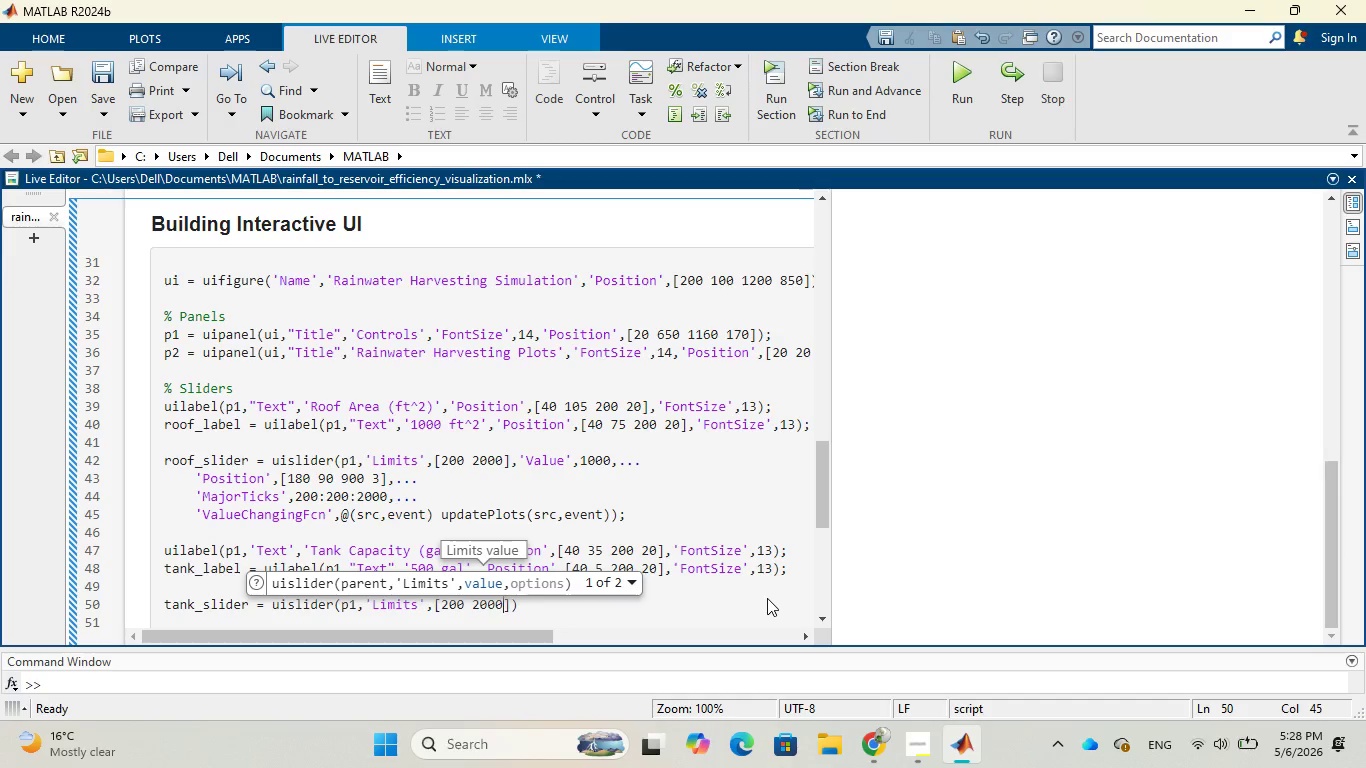 
key(ArrowRight)
 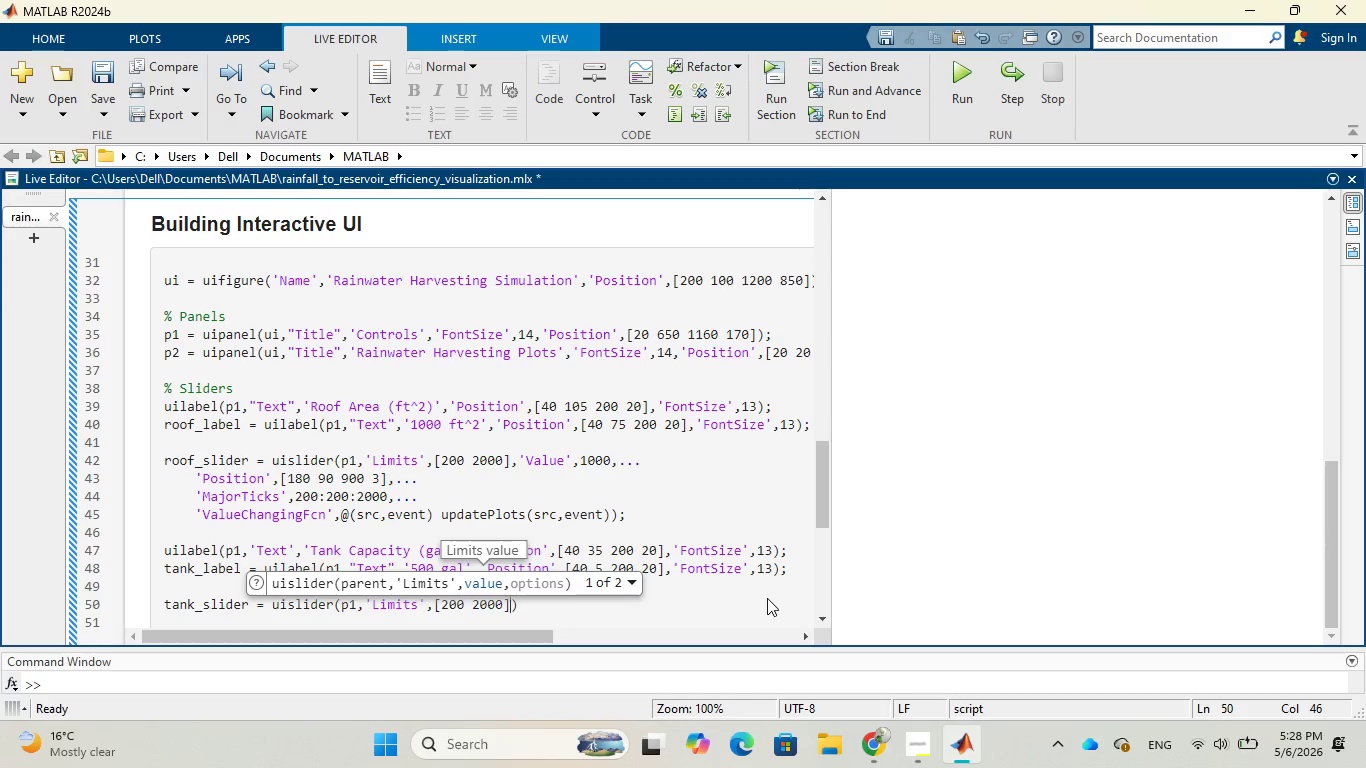 
key(Comma)
 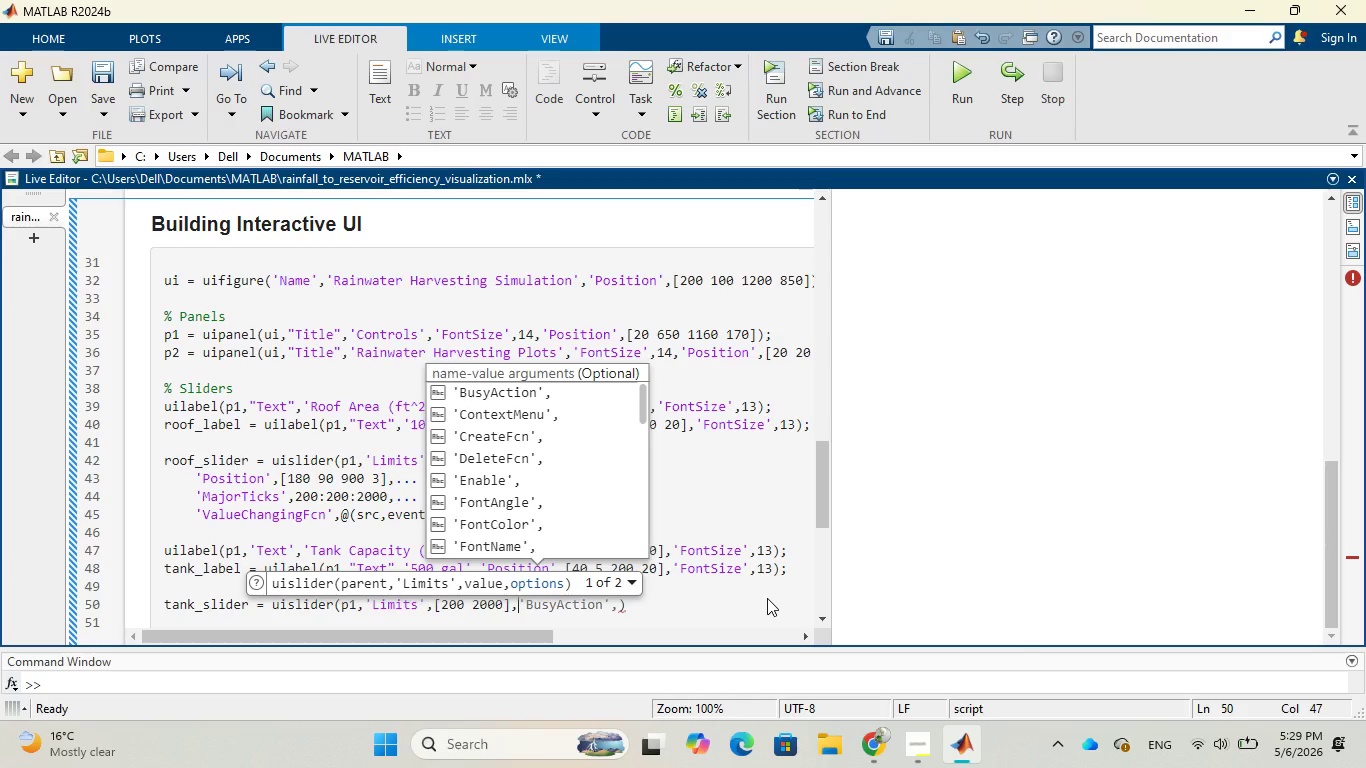 
wait(6.59)
 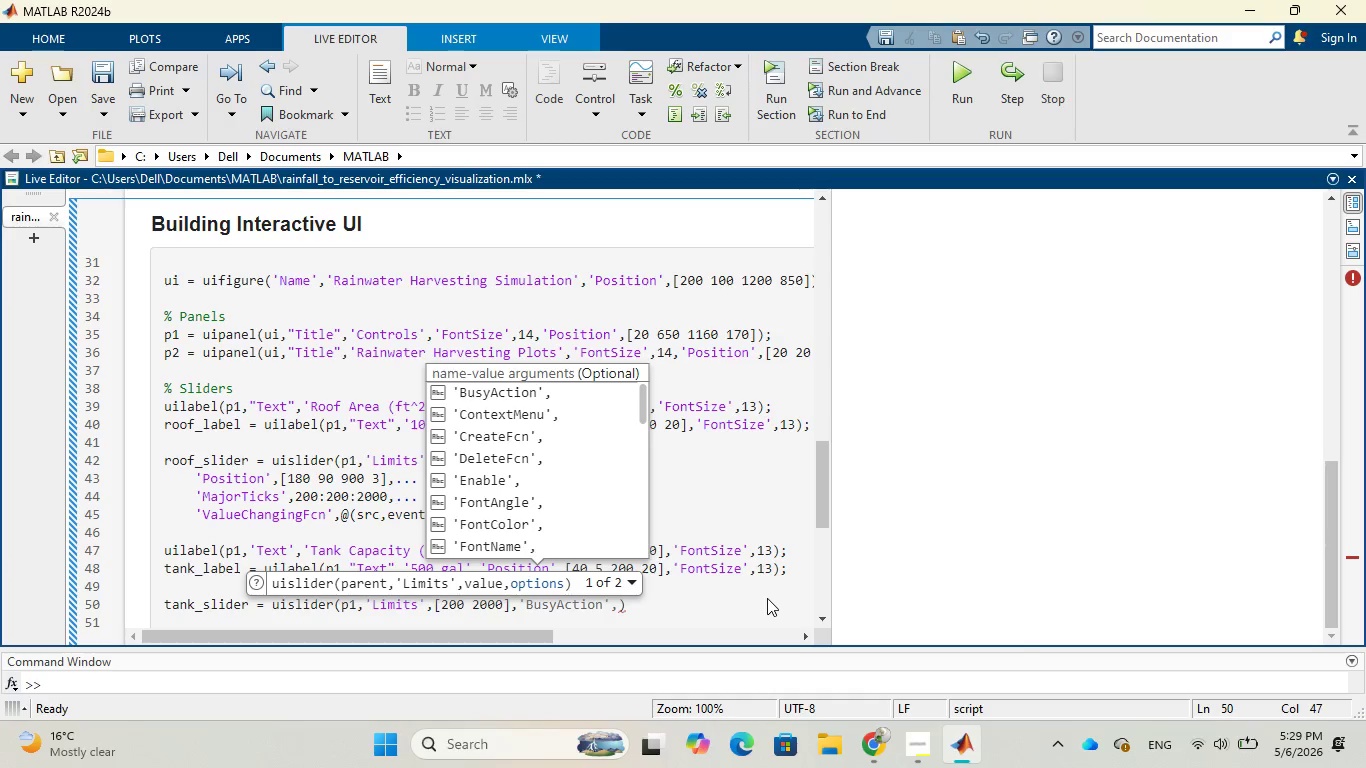 
type('Value)
 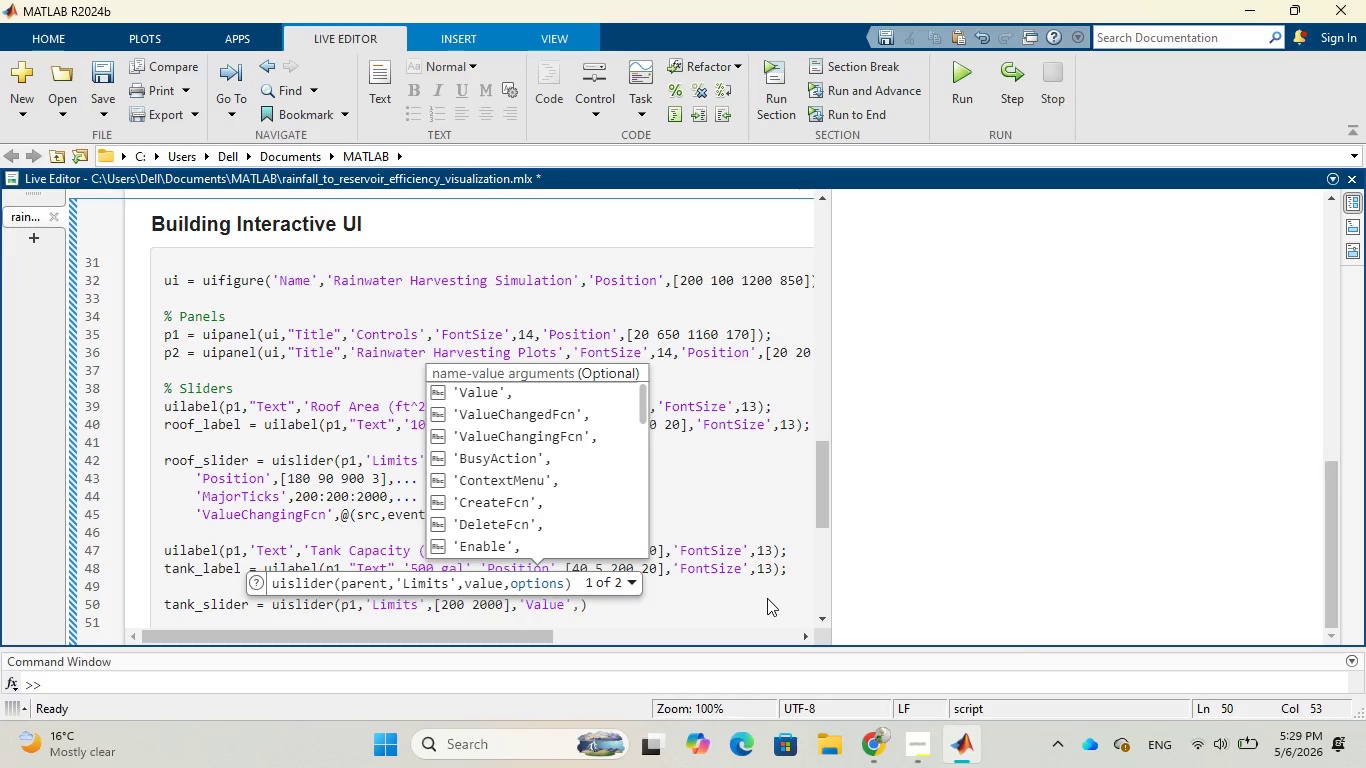 
wait(6.31)
 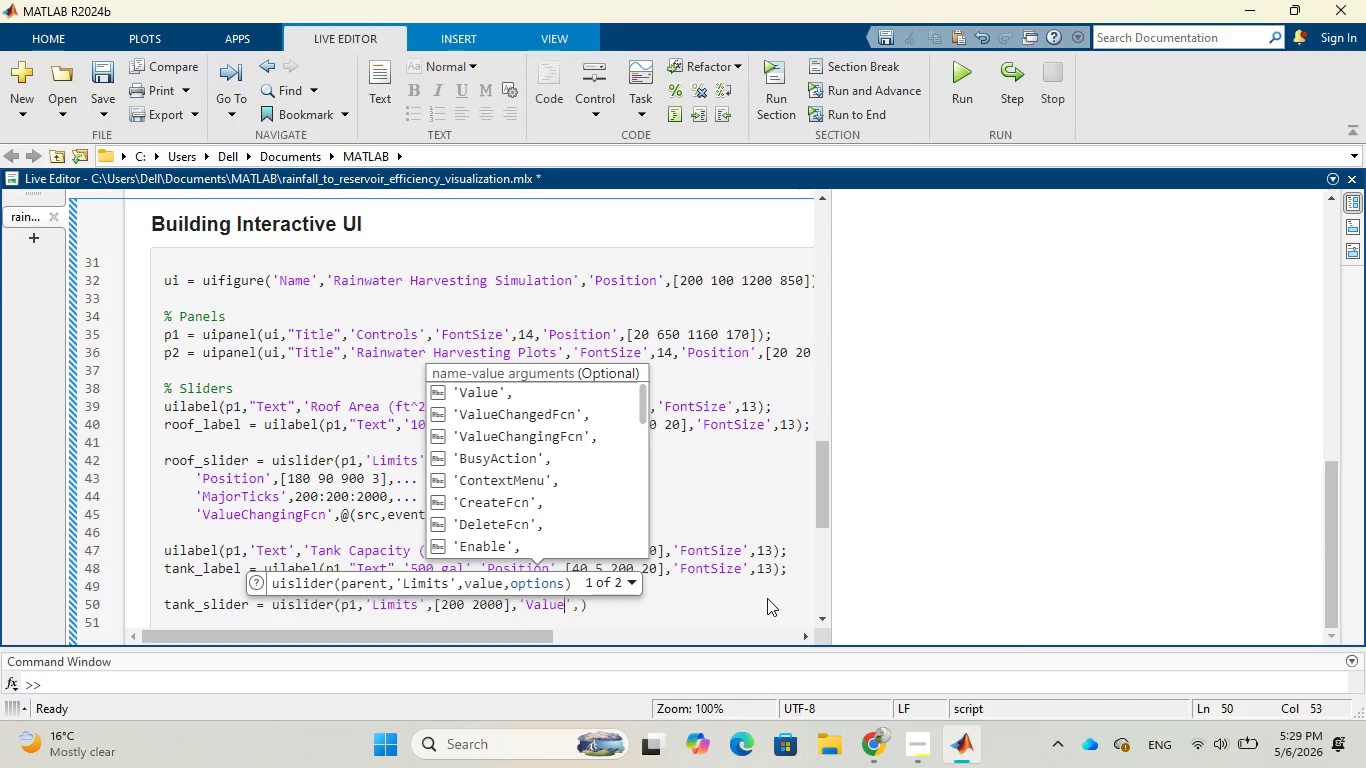 
key(ArrowRight)
 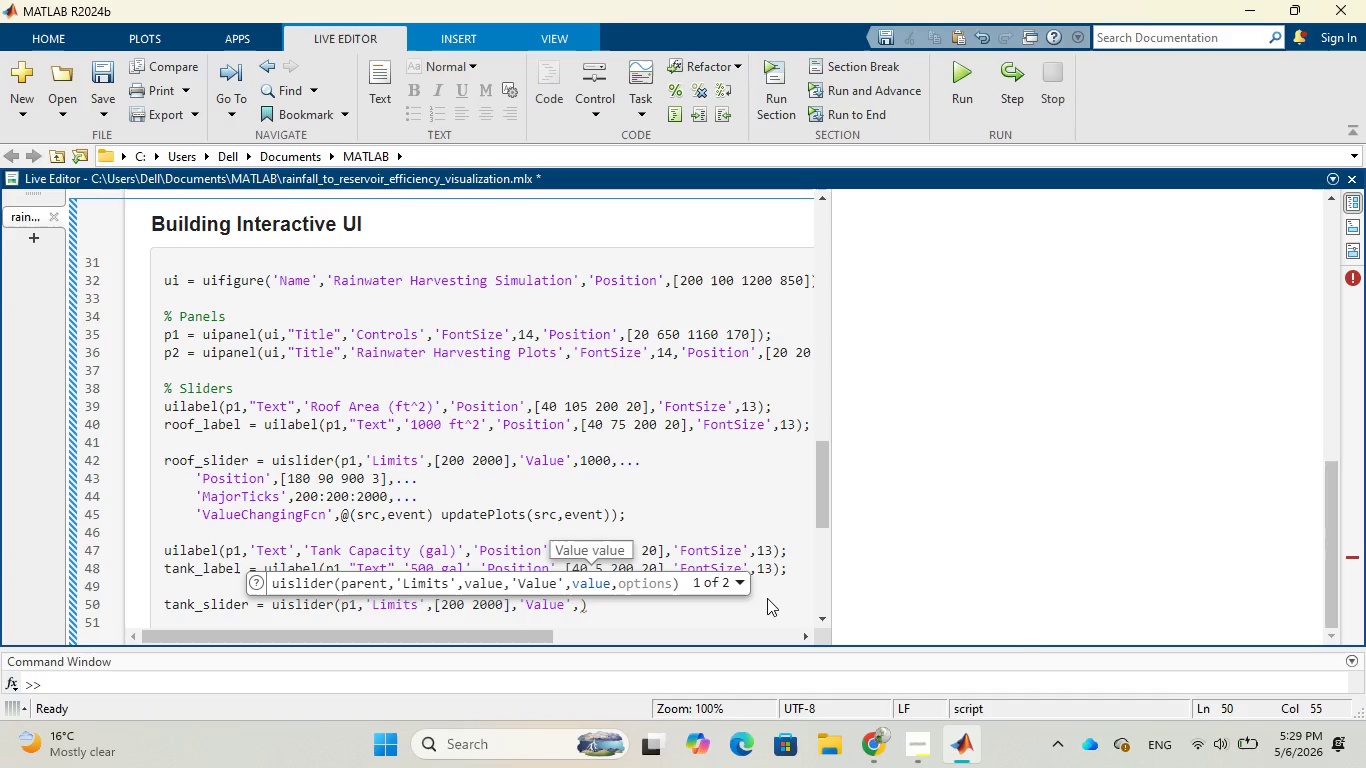 
wait(5.48)
 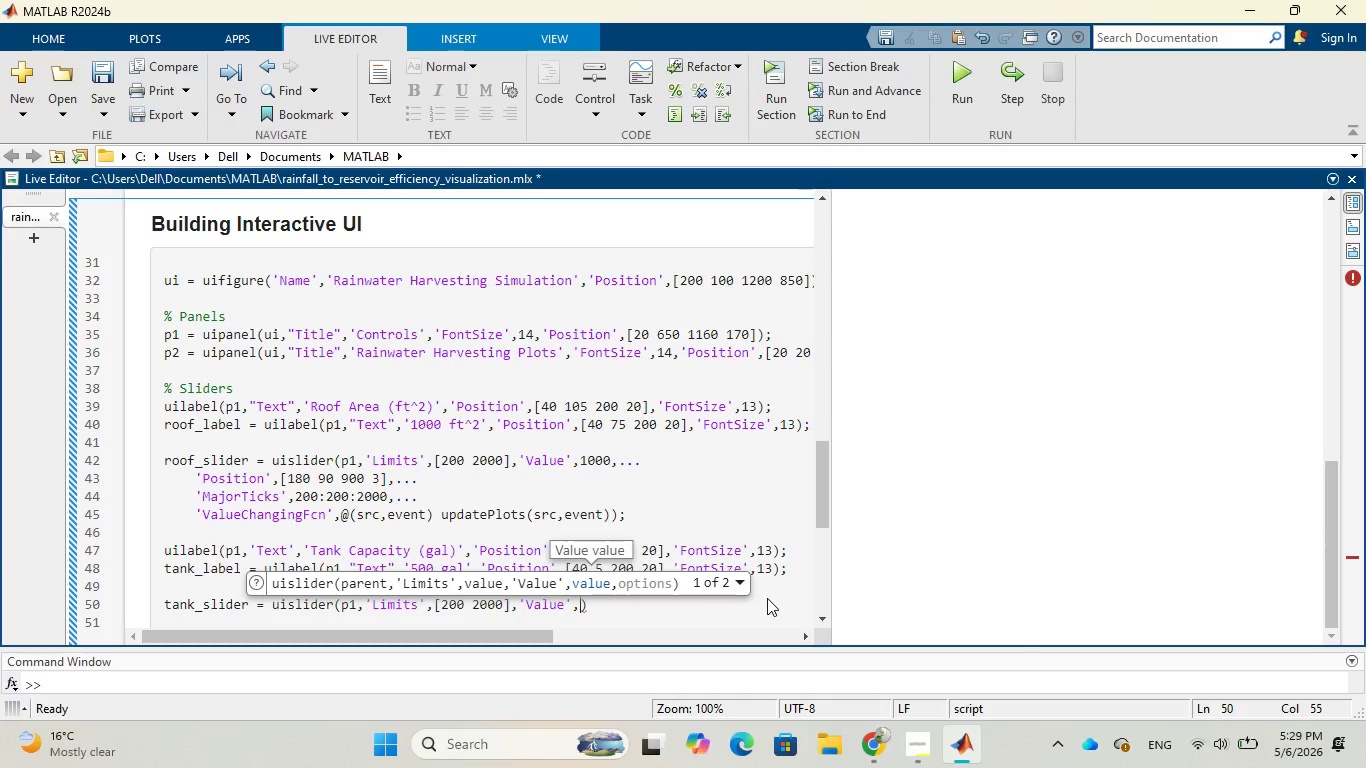 
type(500)
 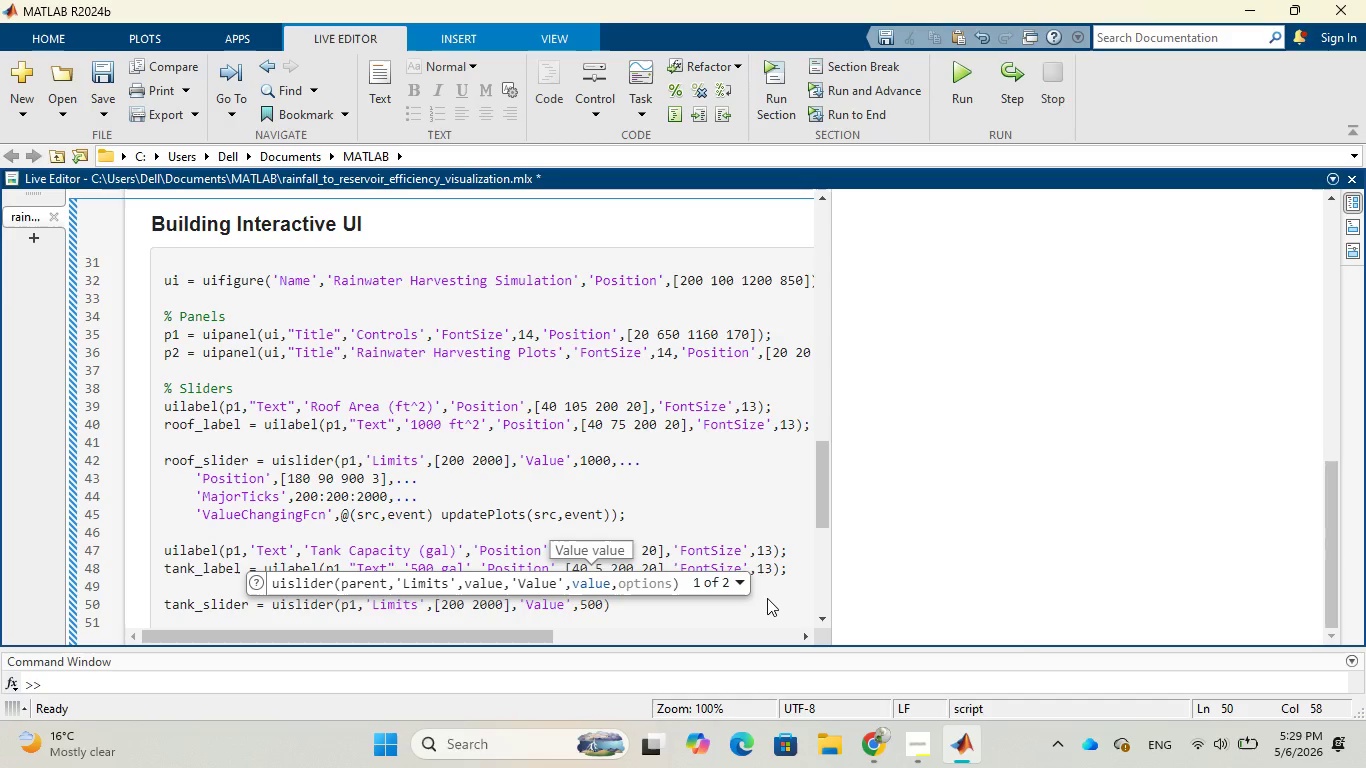 
wait(9.14)
 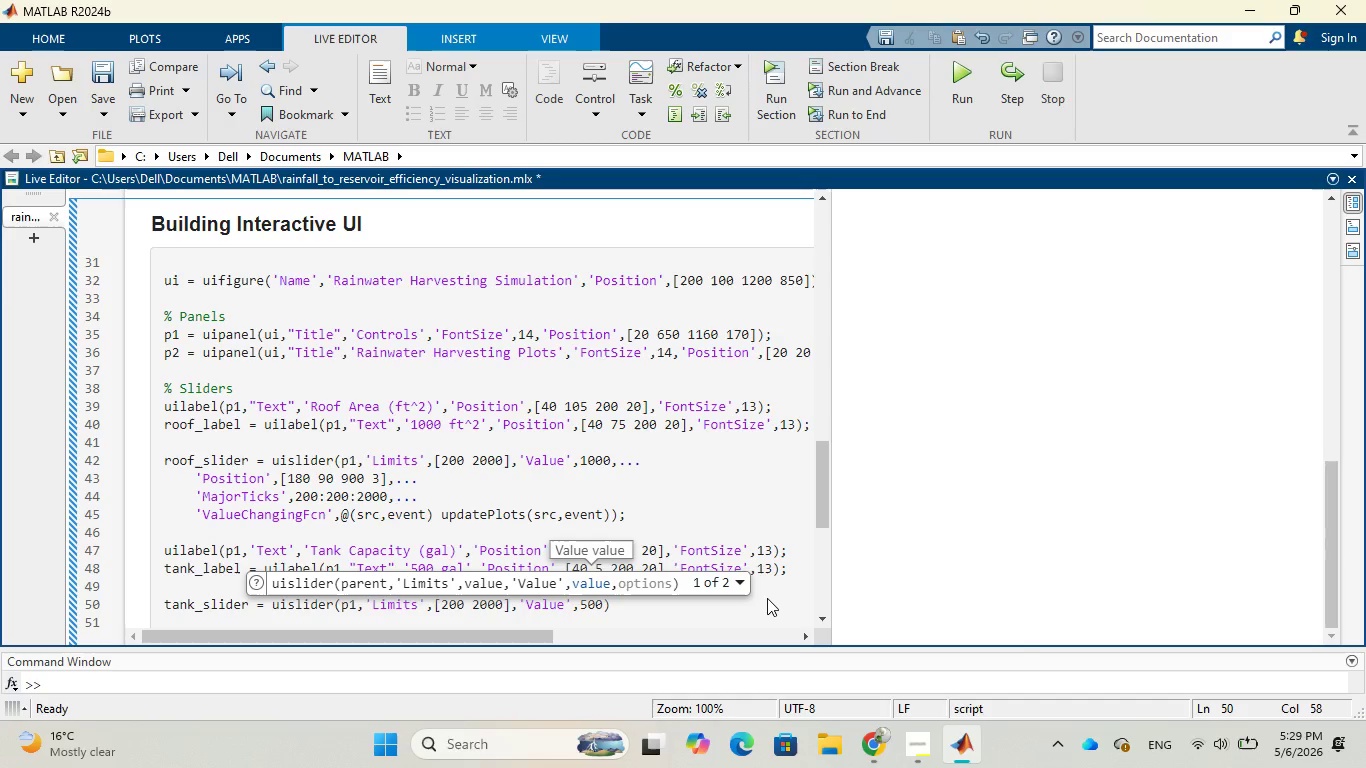 
key(Comma)
 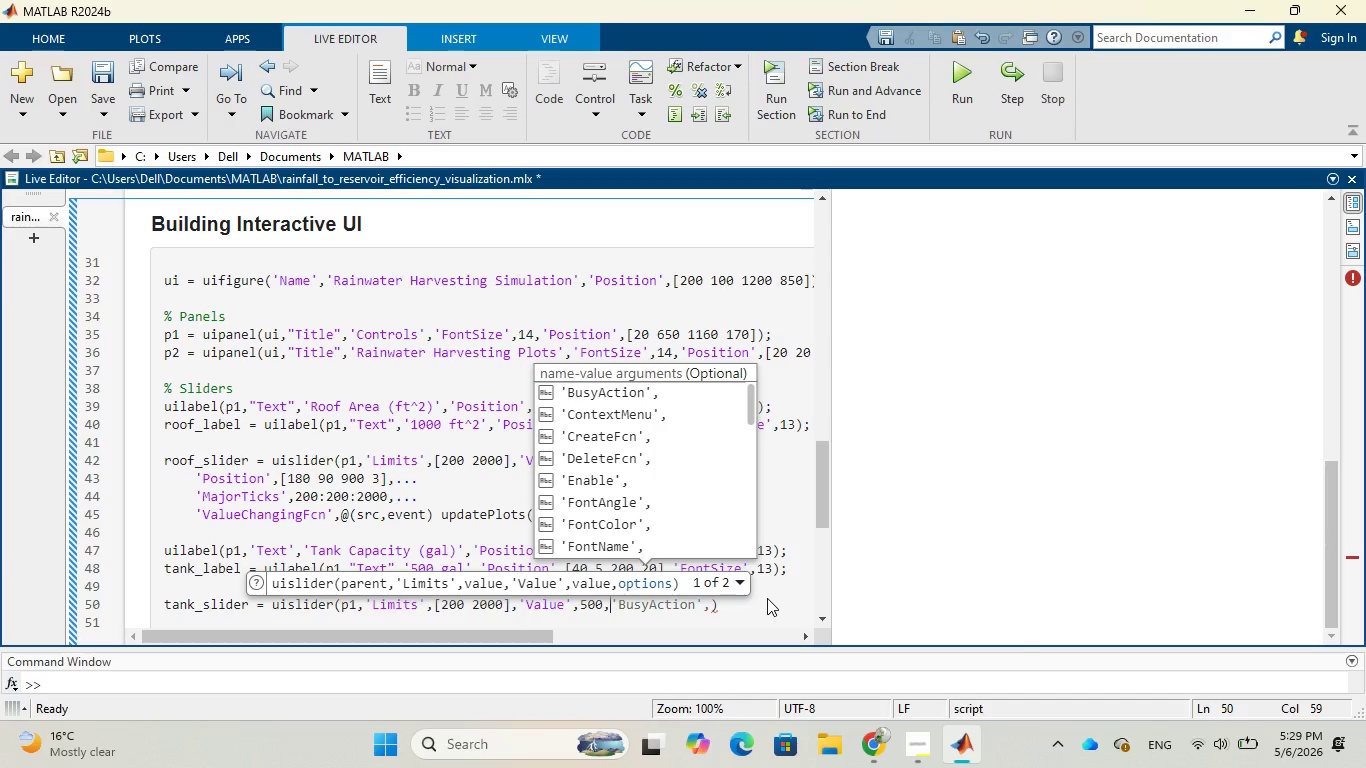 
key(Period)
 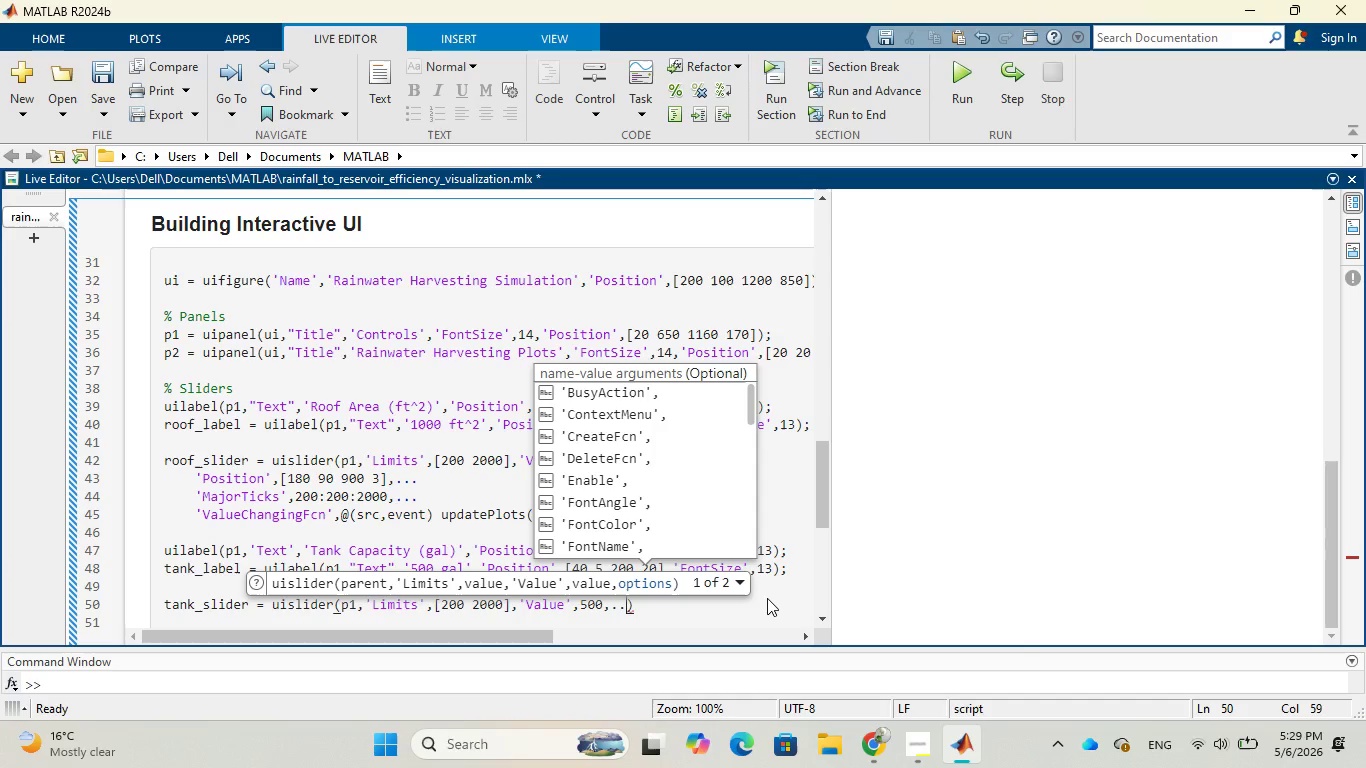 
key(Period)
 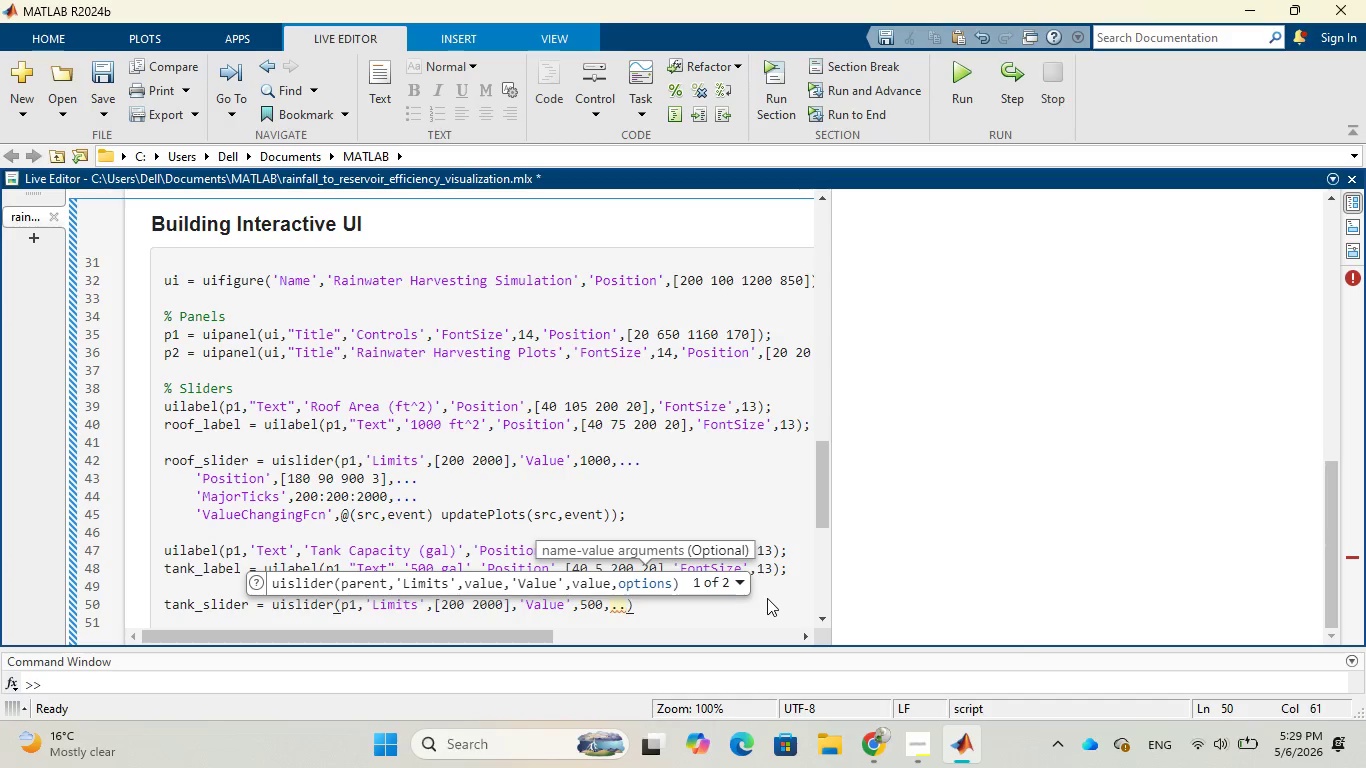 
key(Period)
 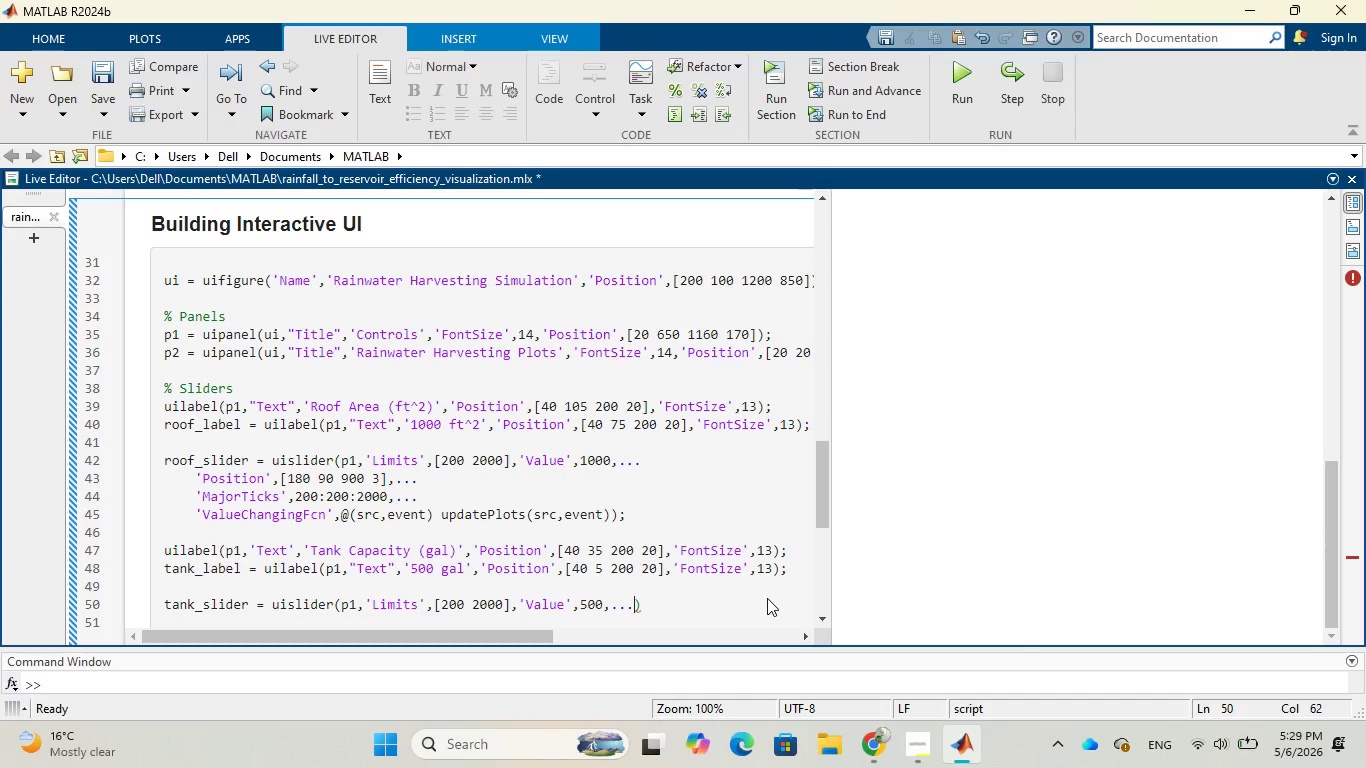 
key(Enter)
 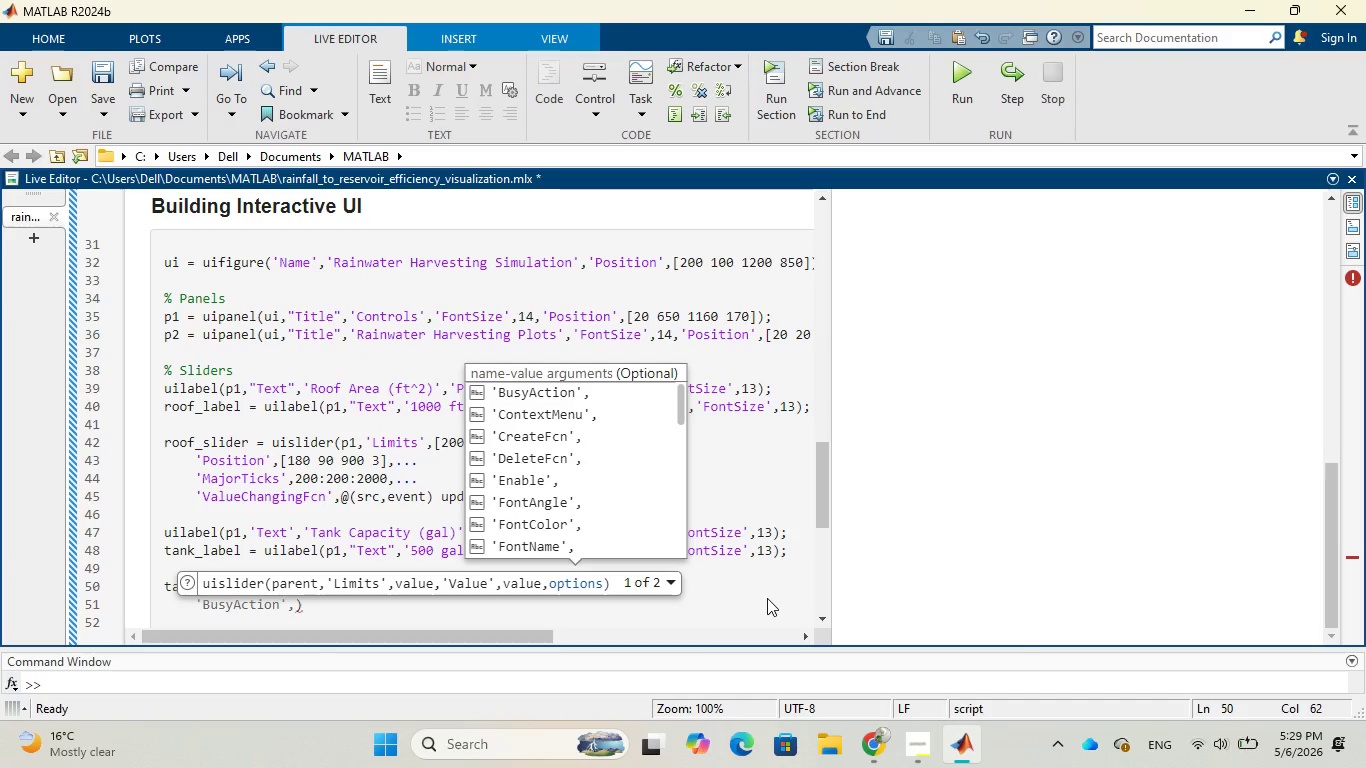 
wait(6.41)
 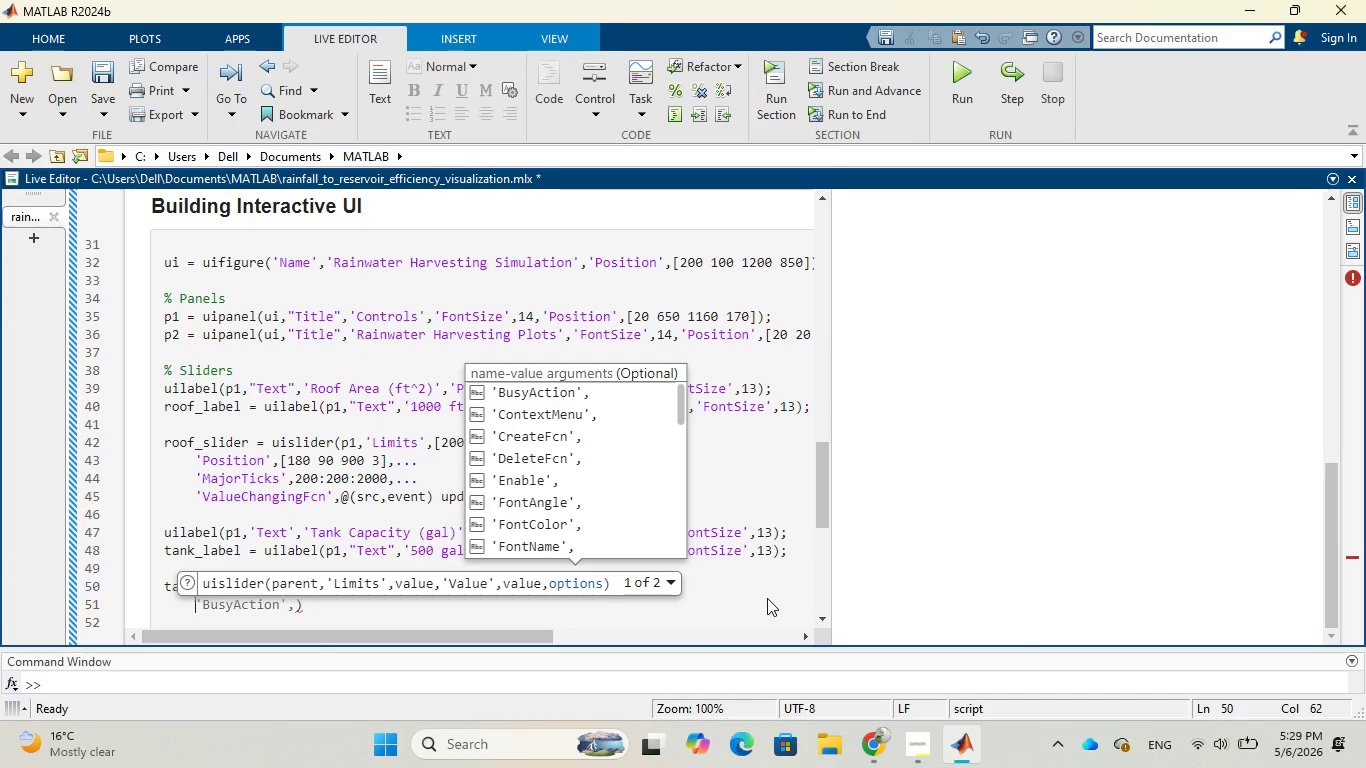 
key(Quote)
 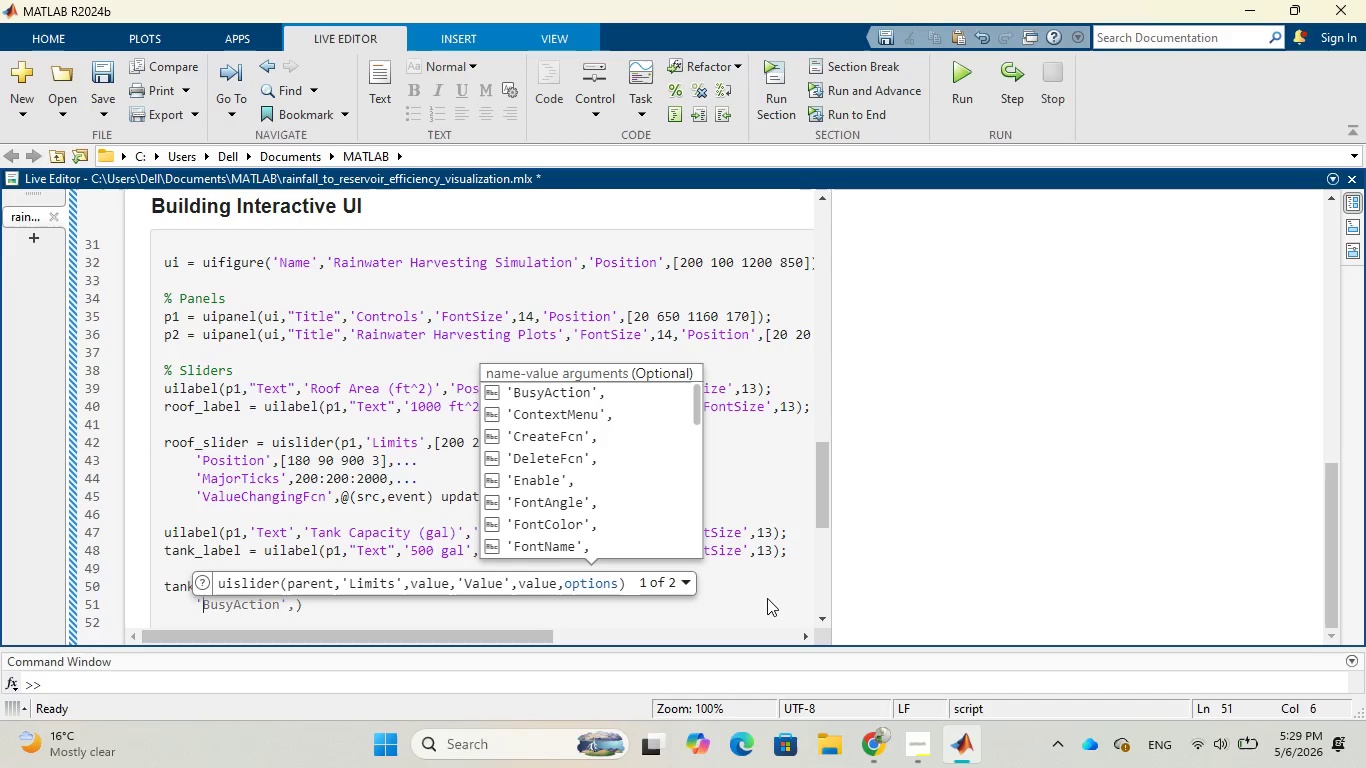 
wait(5.48)
 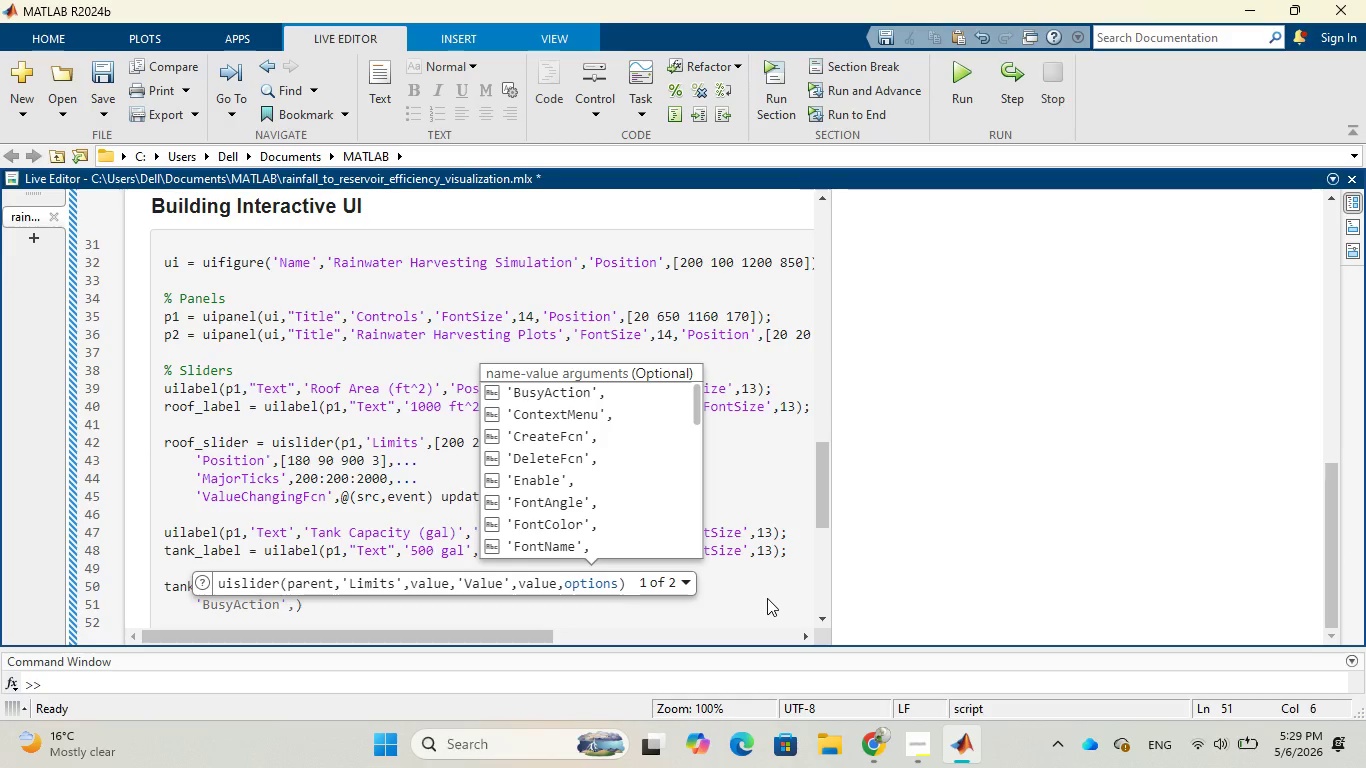 
scroll: coordinate [645, 414], scroll_direction: down, amount: 2.0
 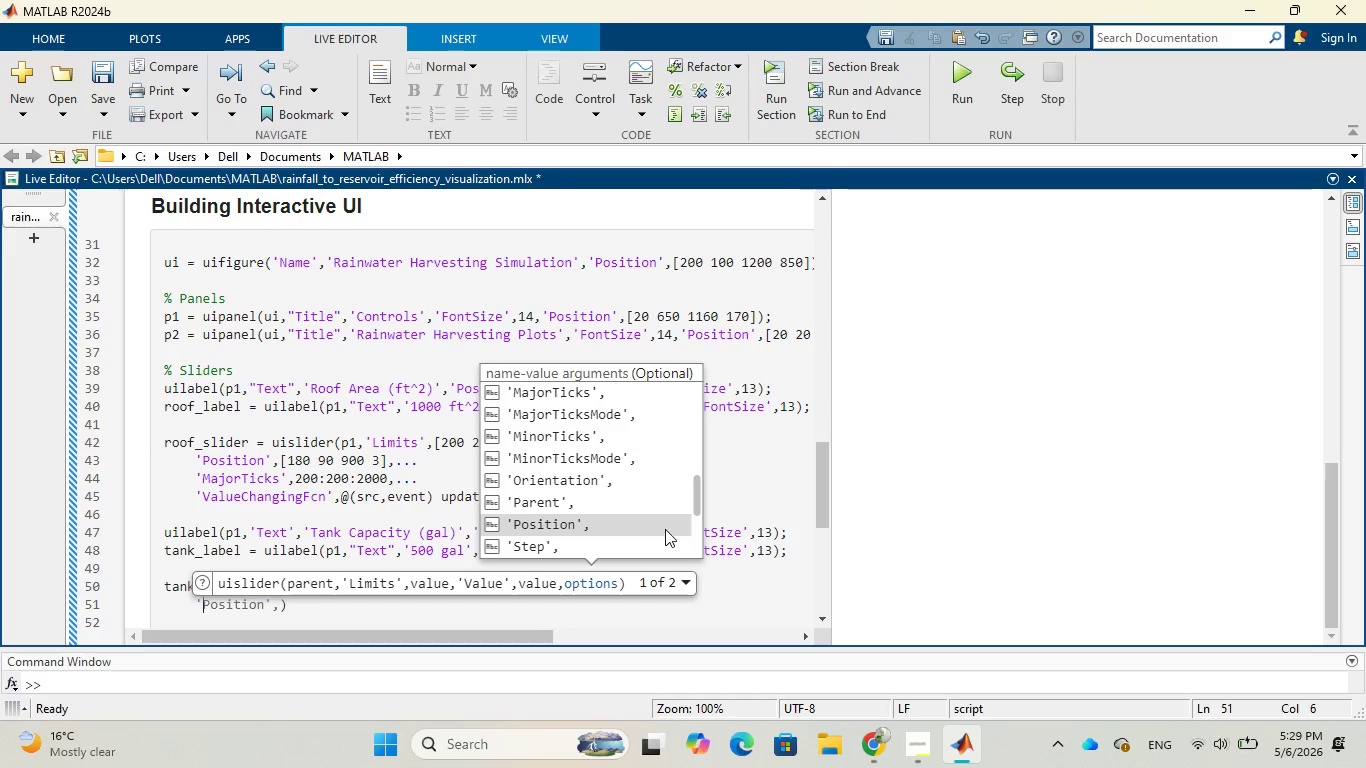 
left_click([664, 526])
 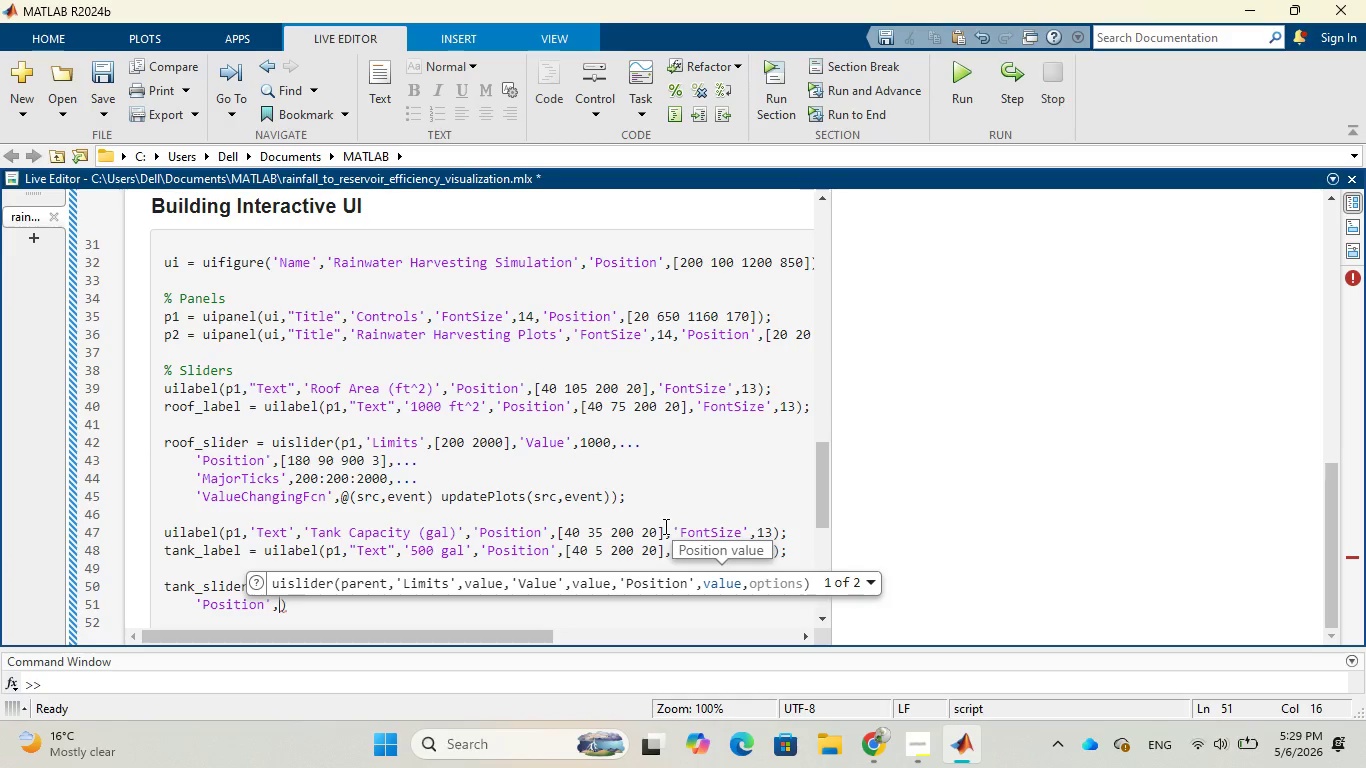 
wait(6.94)
 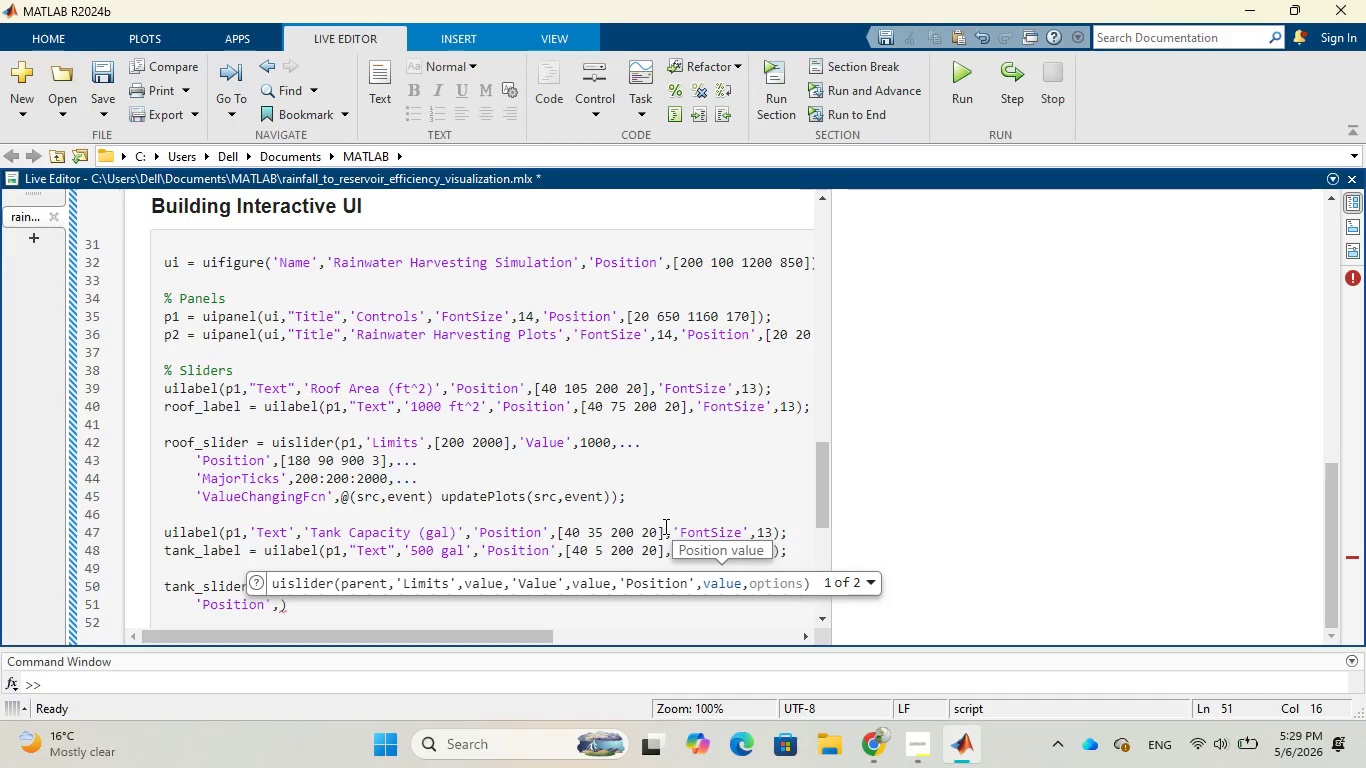 
type([180 20)
 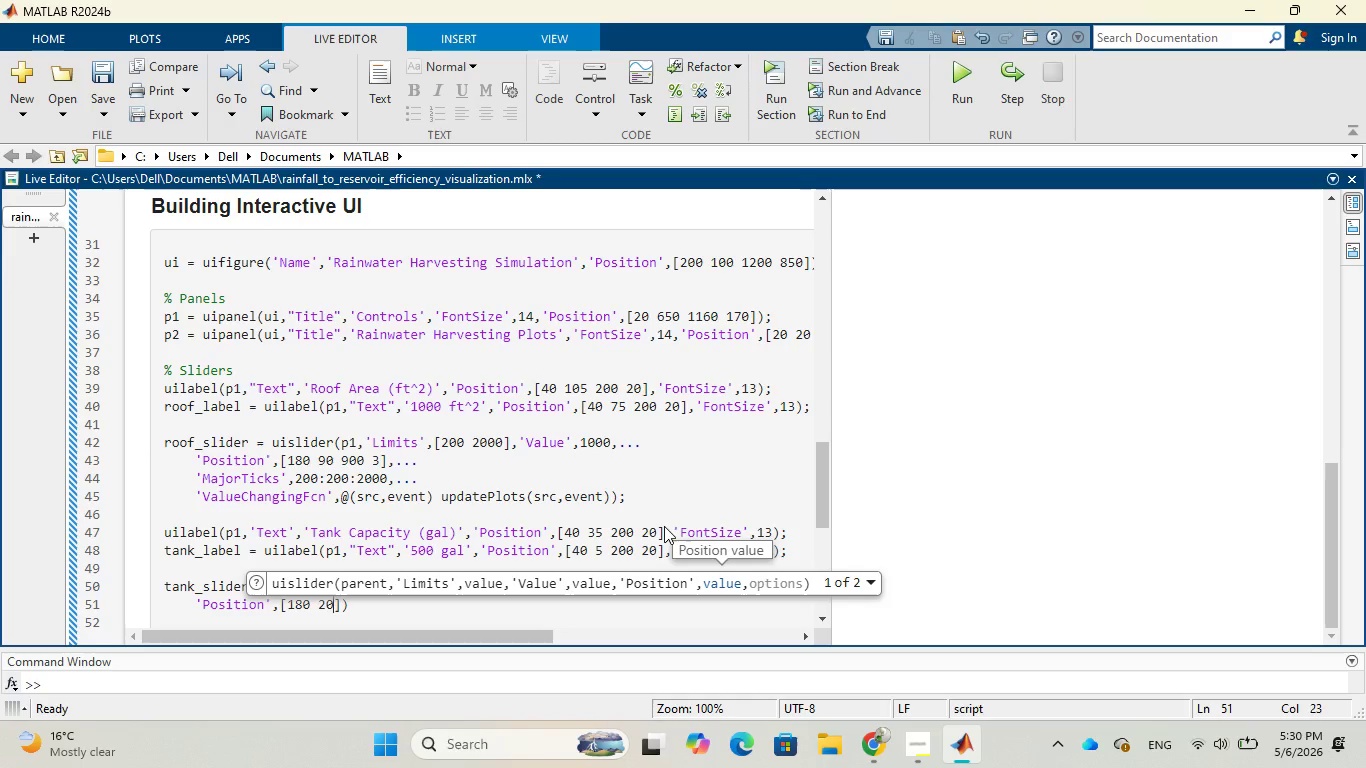 
type( 900 3)
 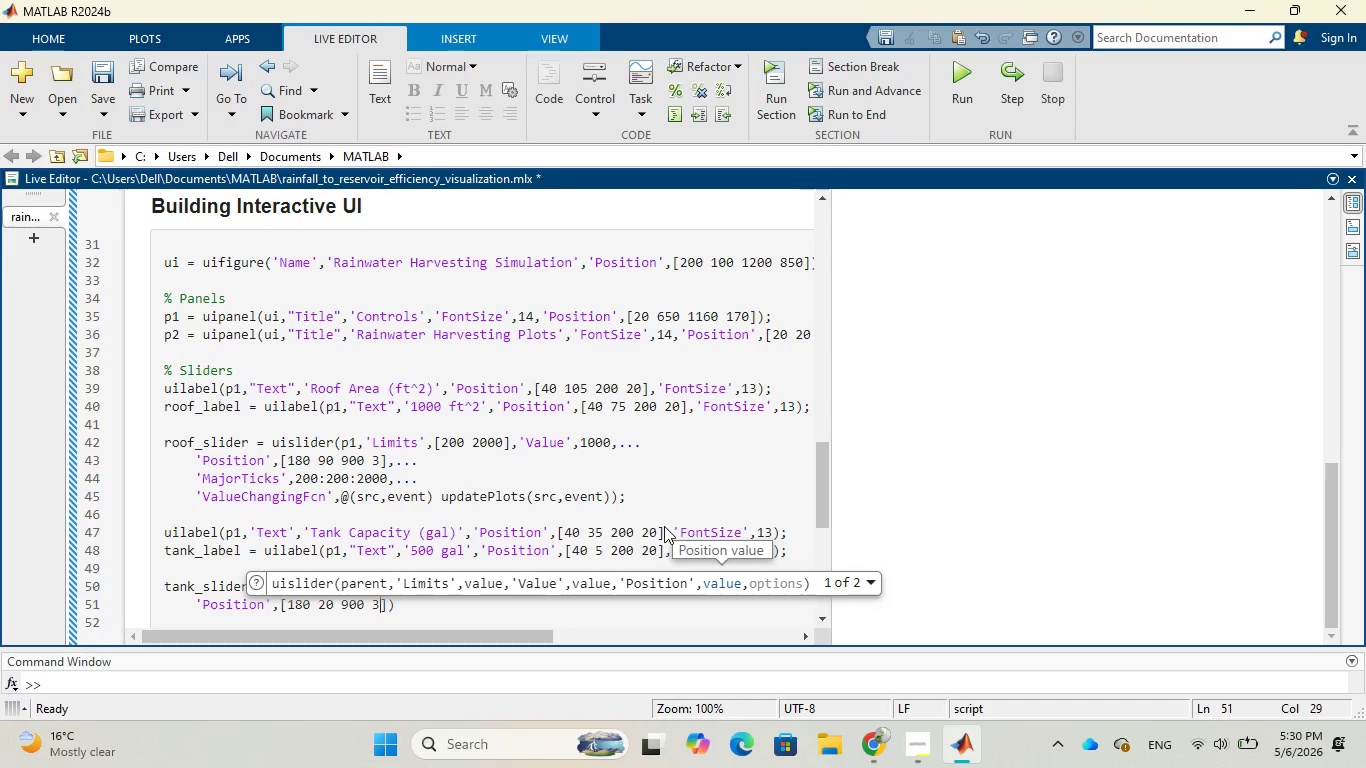 
wait(30.91)
 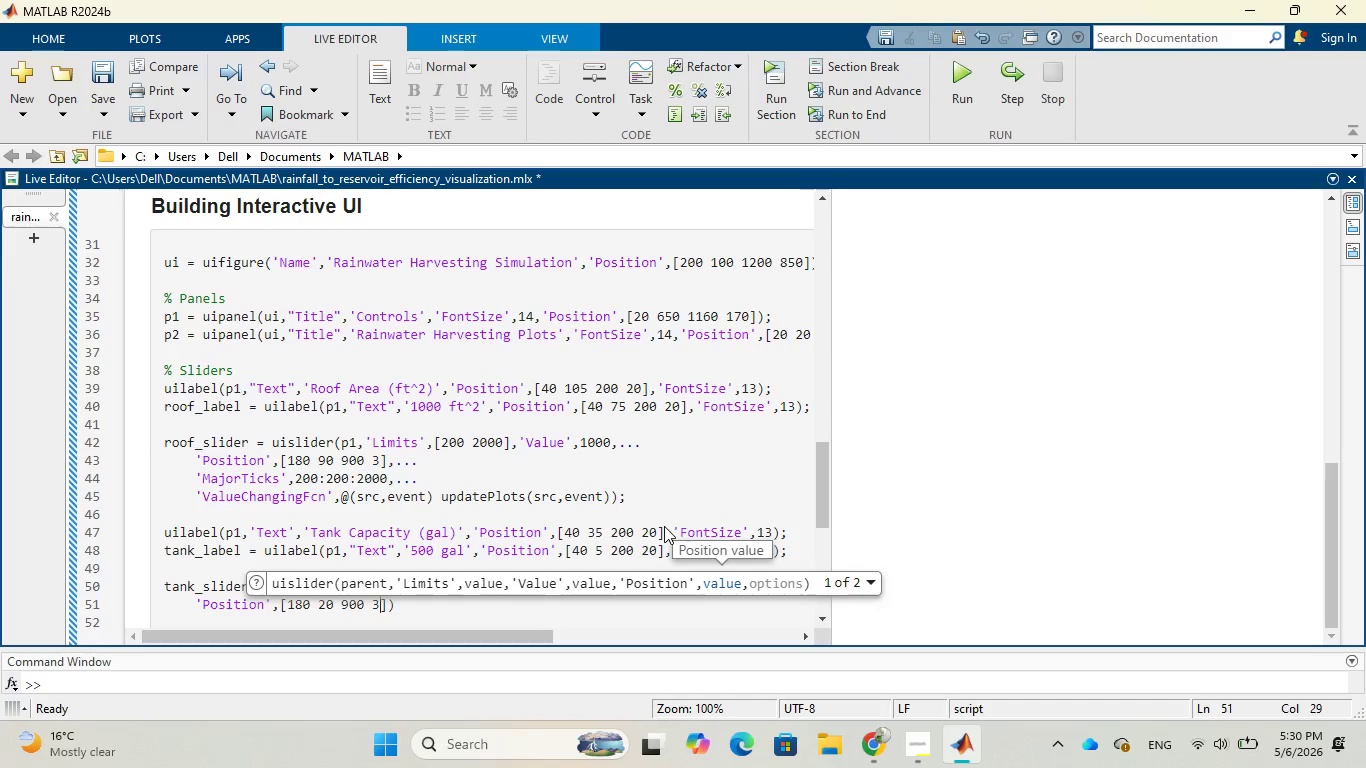 
key(ArrowRight)
 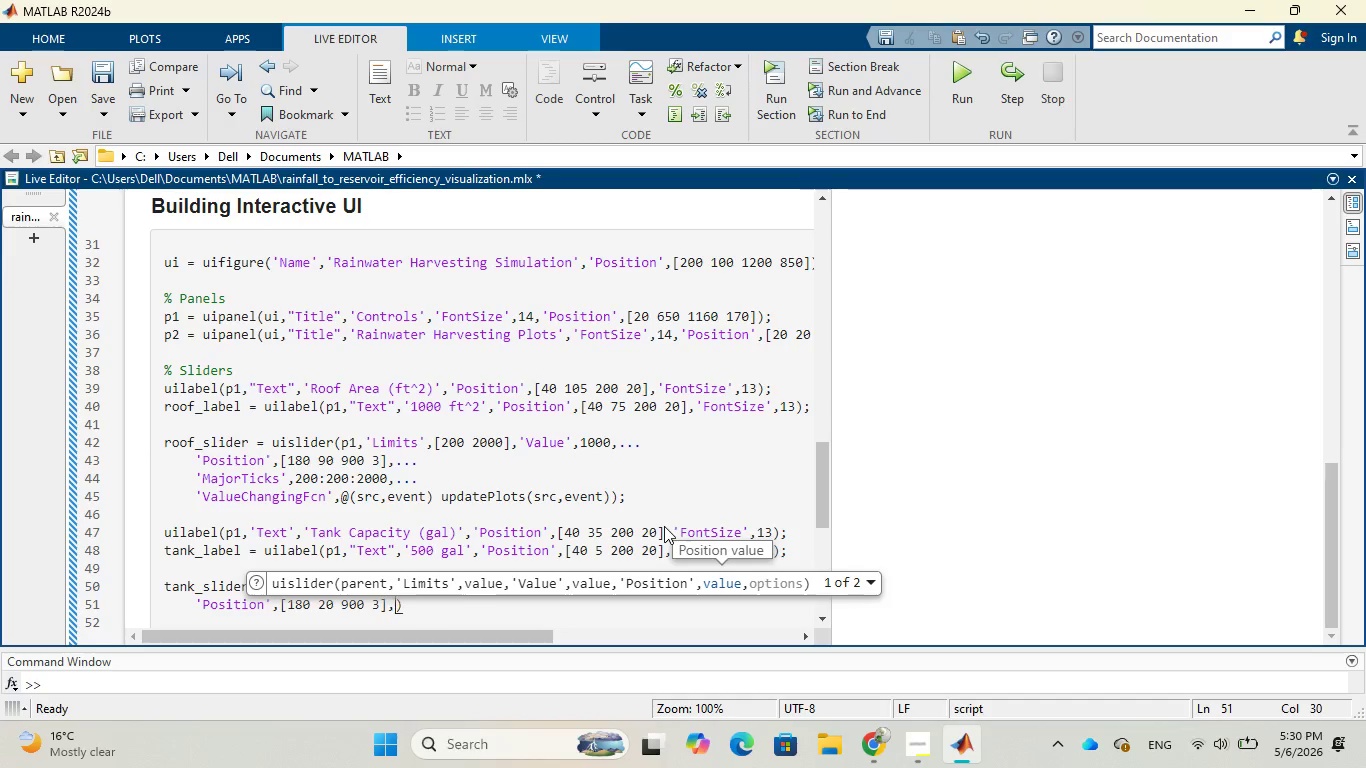 
key(Comma)
 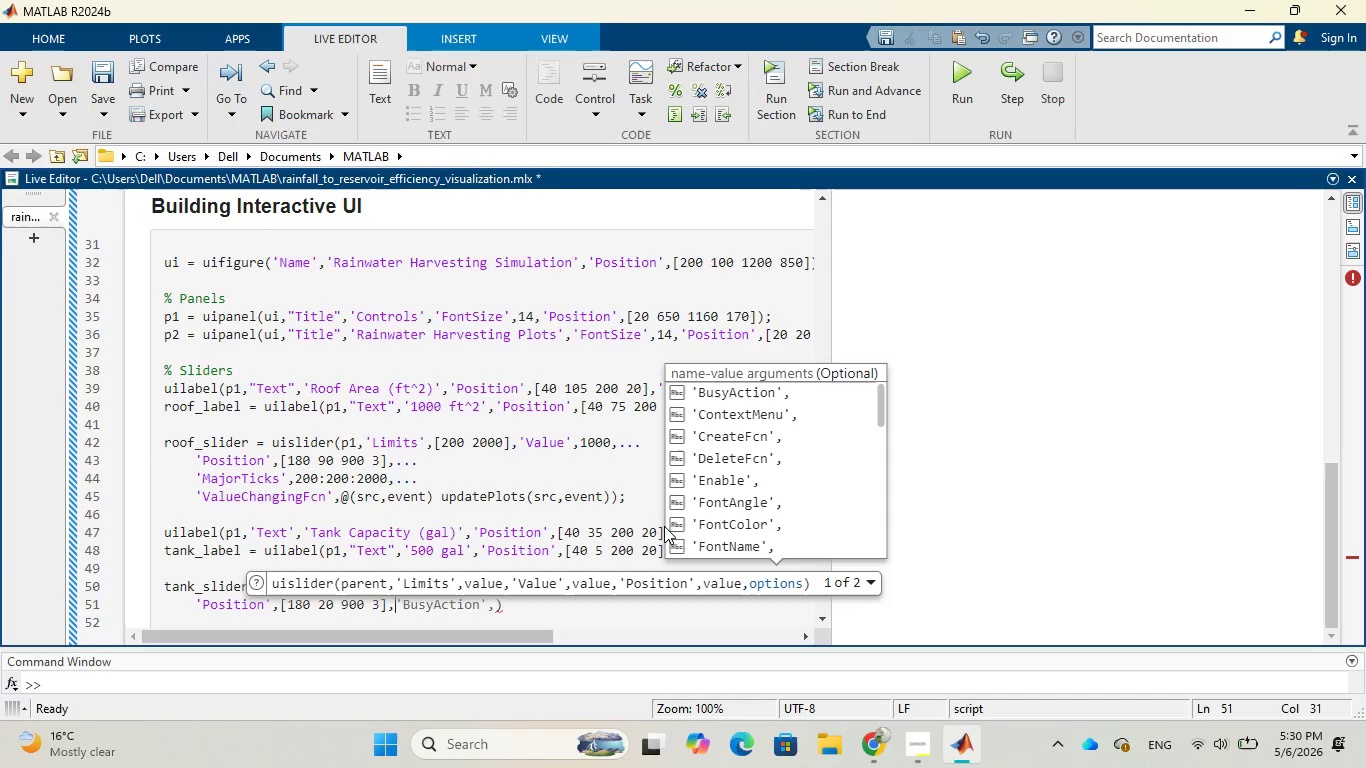 
key(Period)
 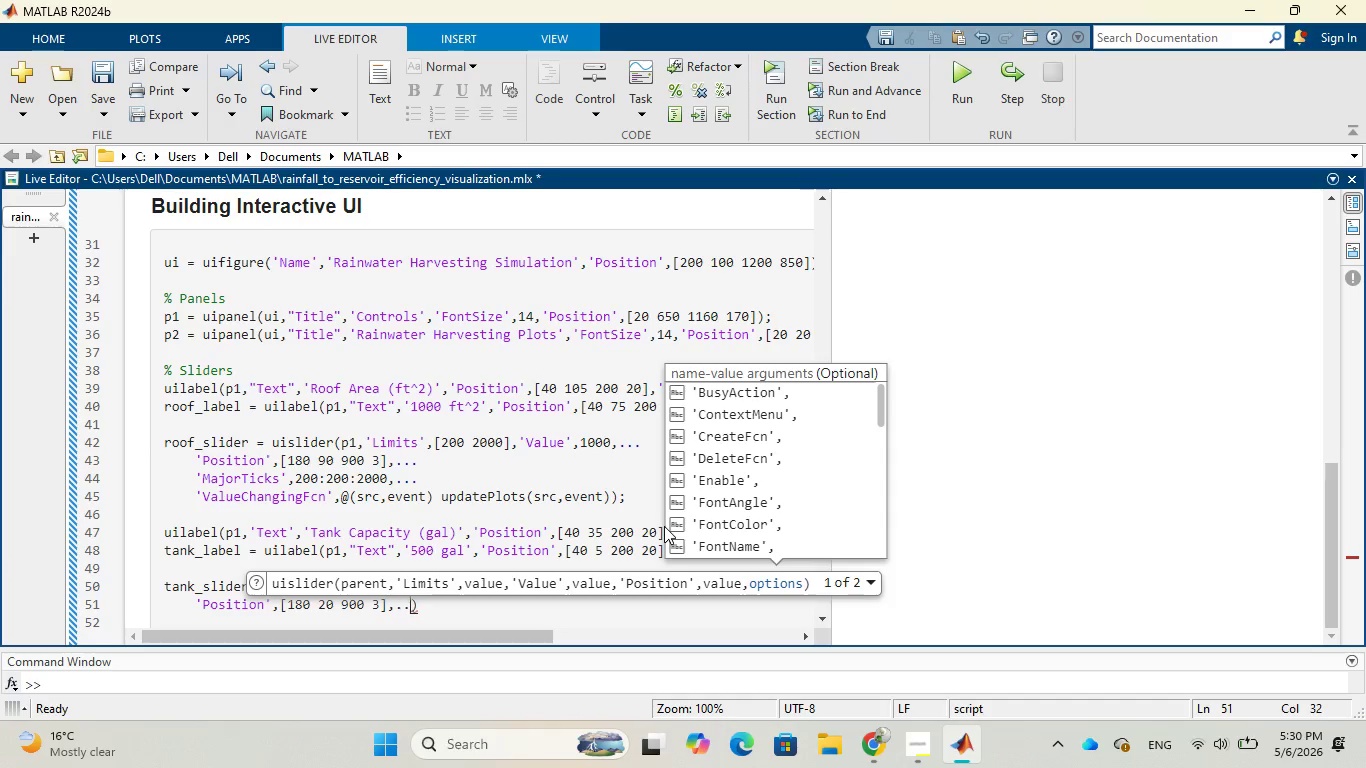 
key(Period)
 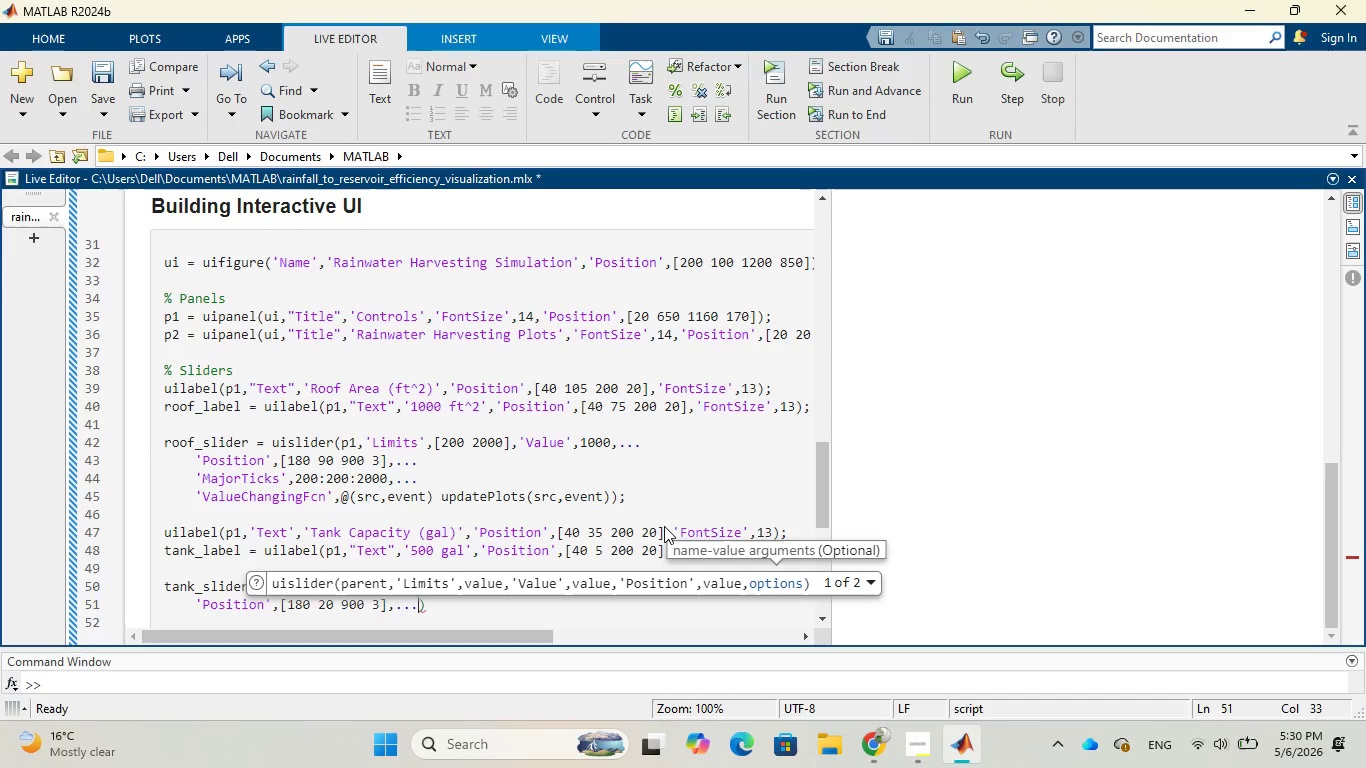 
key(Period)
 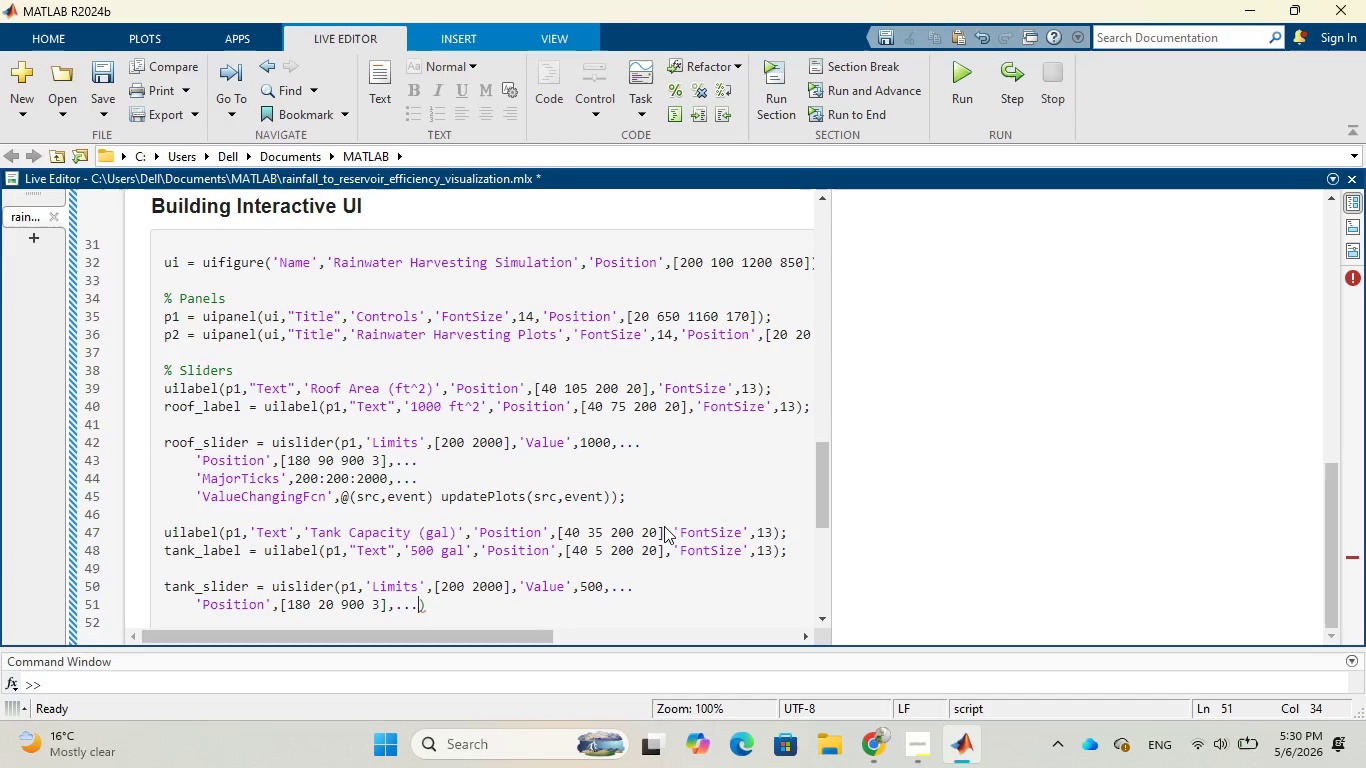 
key(Enter)
 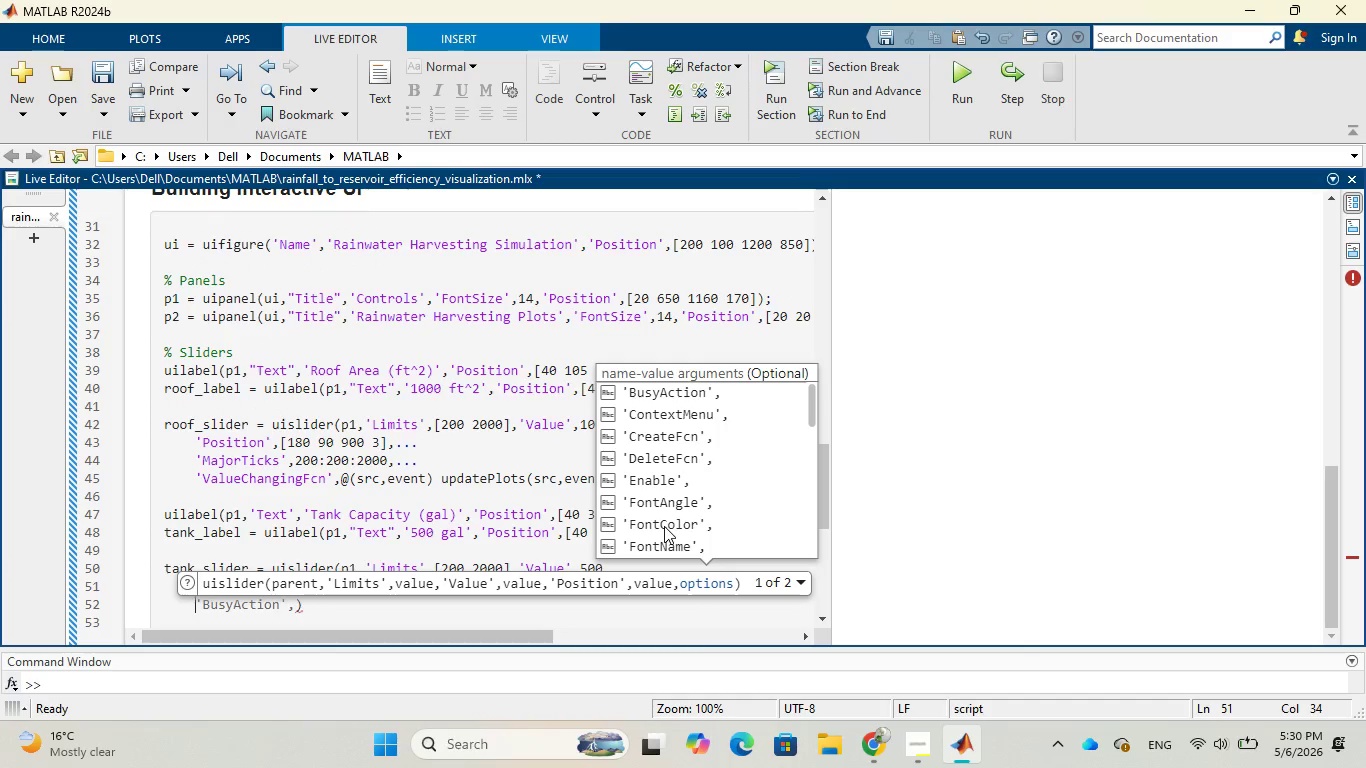 
wait(5.81)
 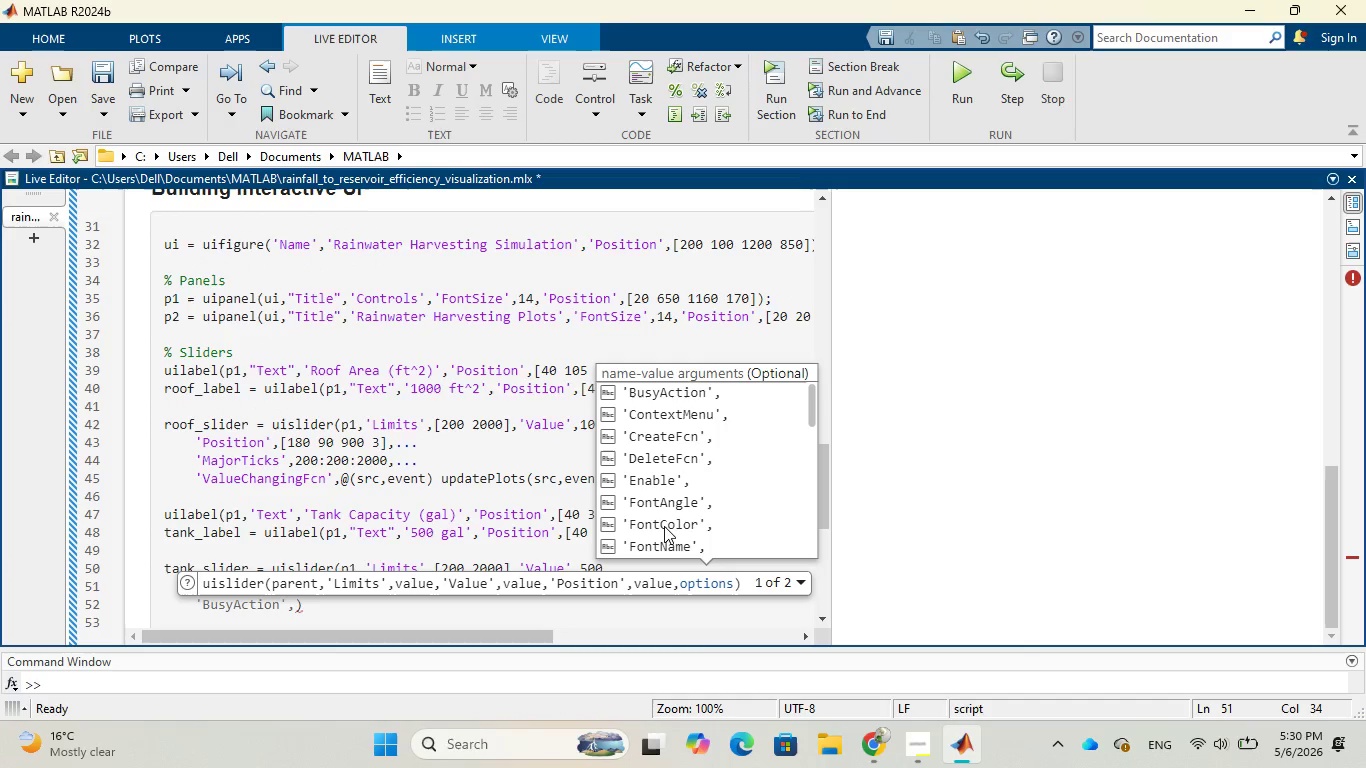 
type('Major)
 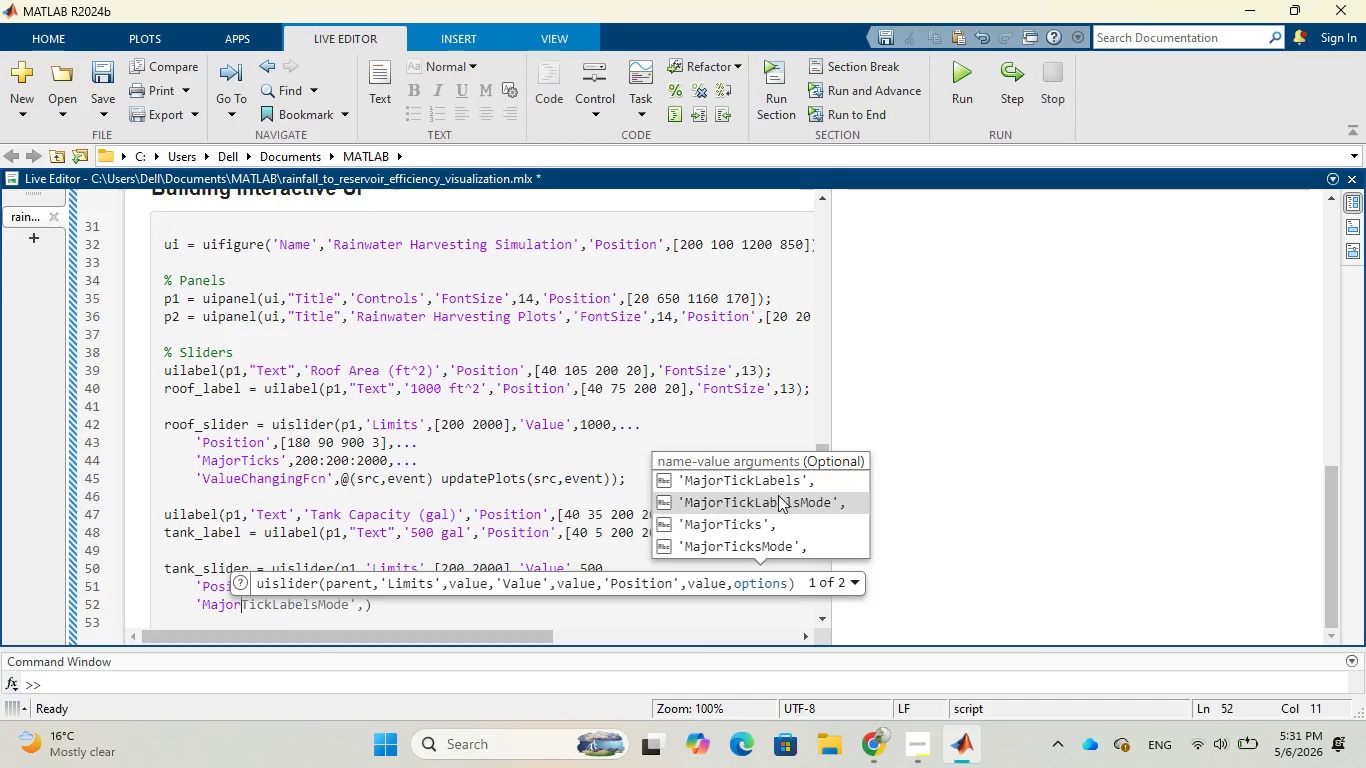 
left_click([786, 526])
 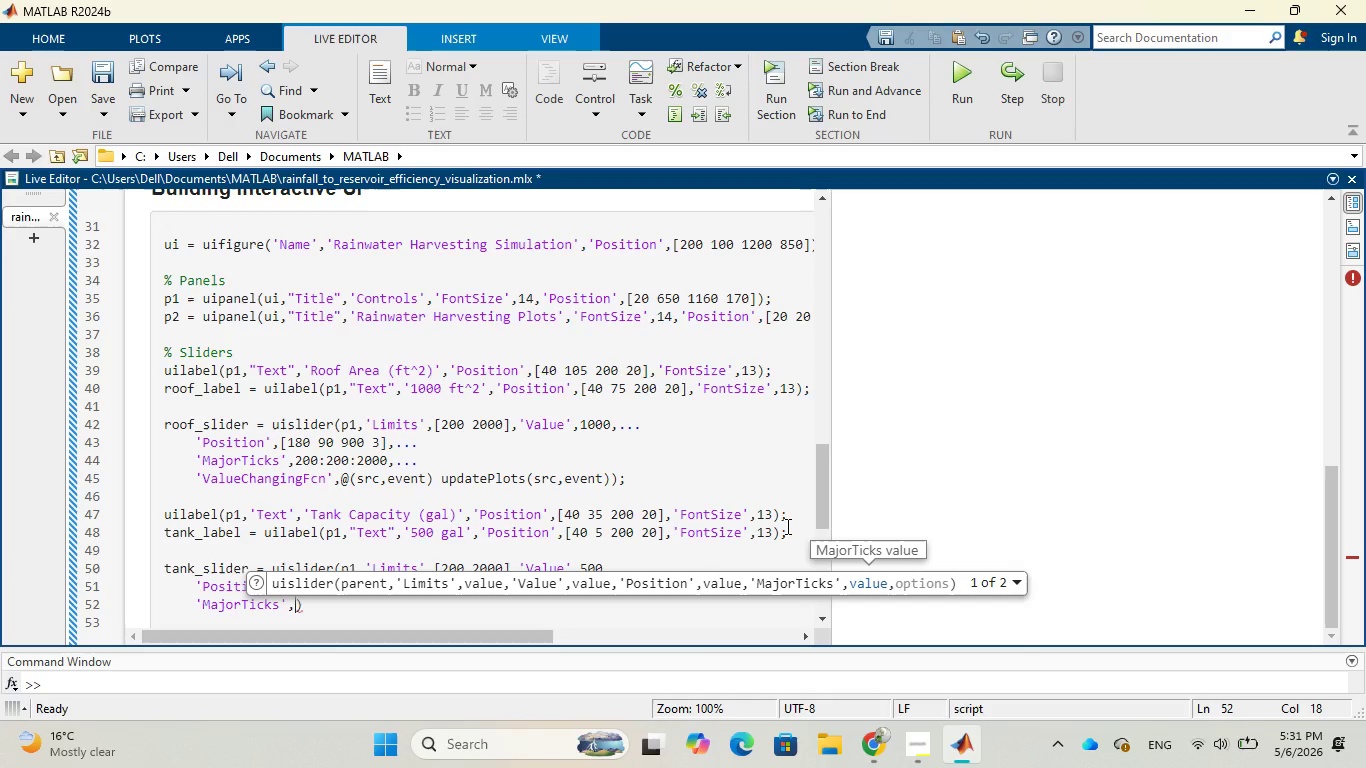 
wait(12.58)
 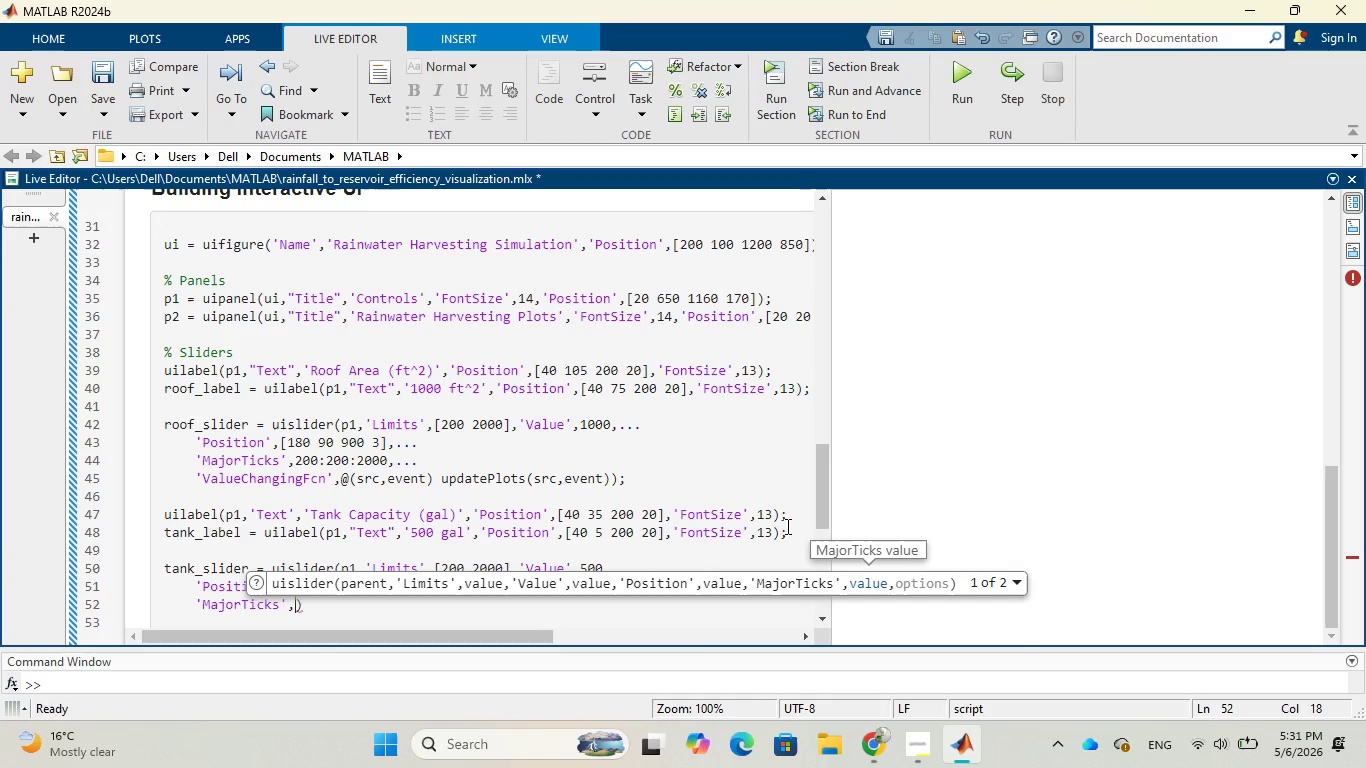 
type(200)
 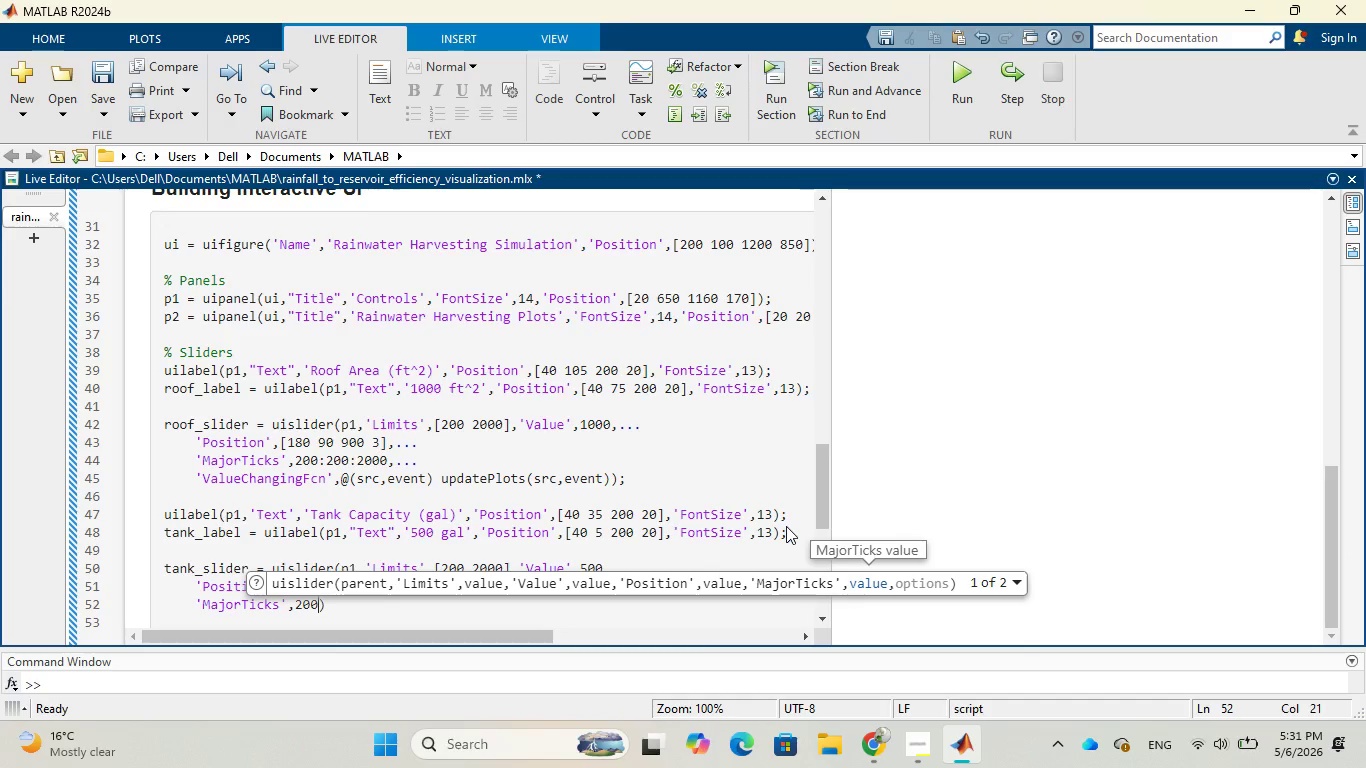 
type(:200:)
 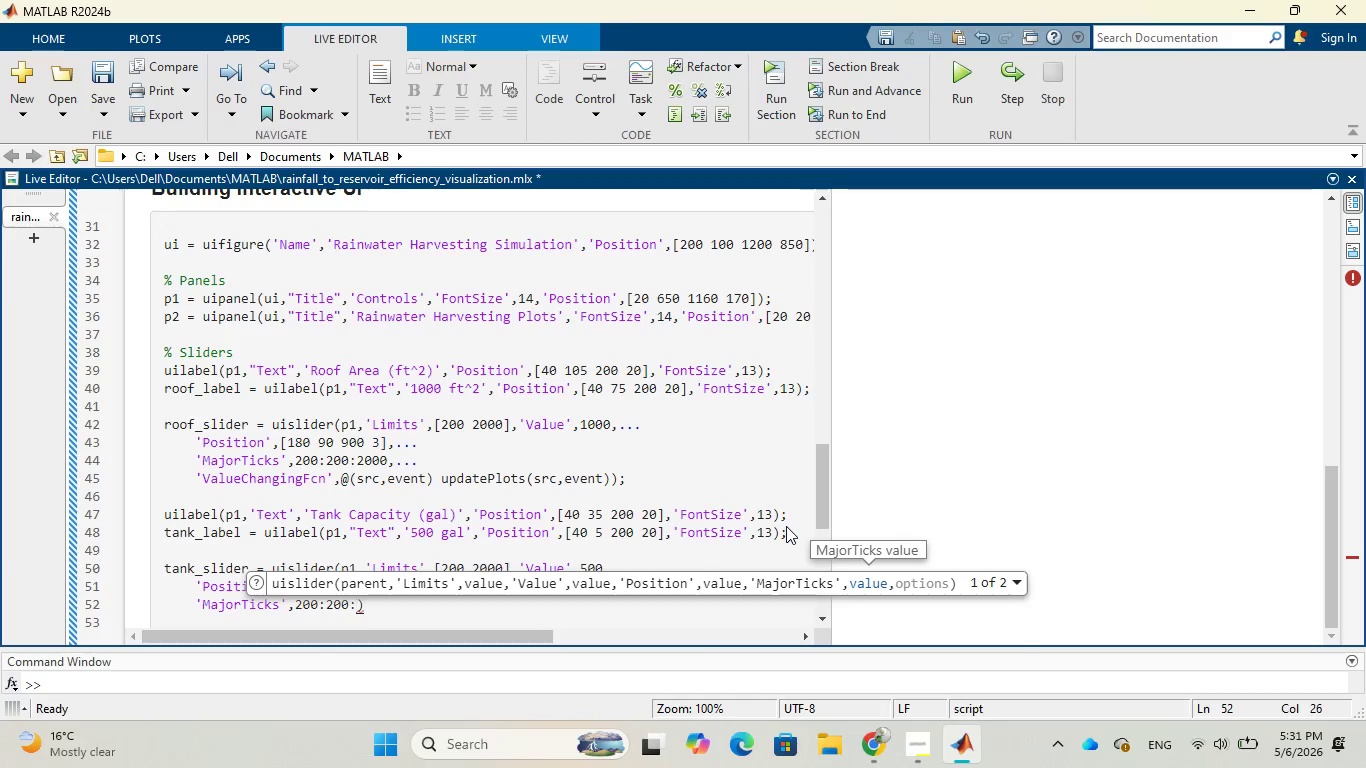 
type(2000)
 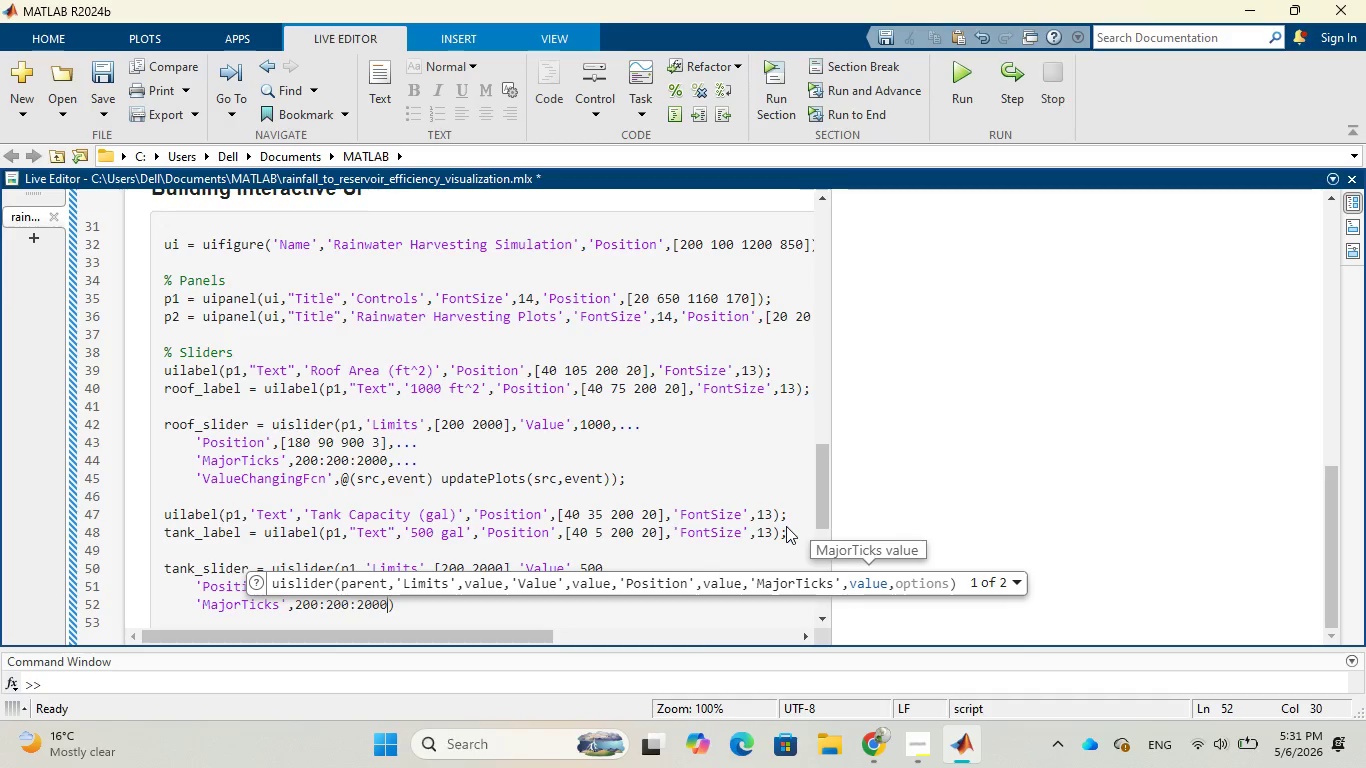 
key(Comma)
 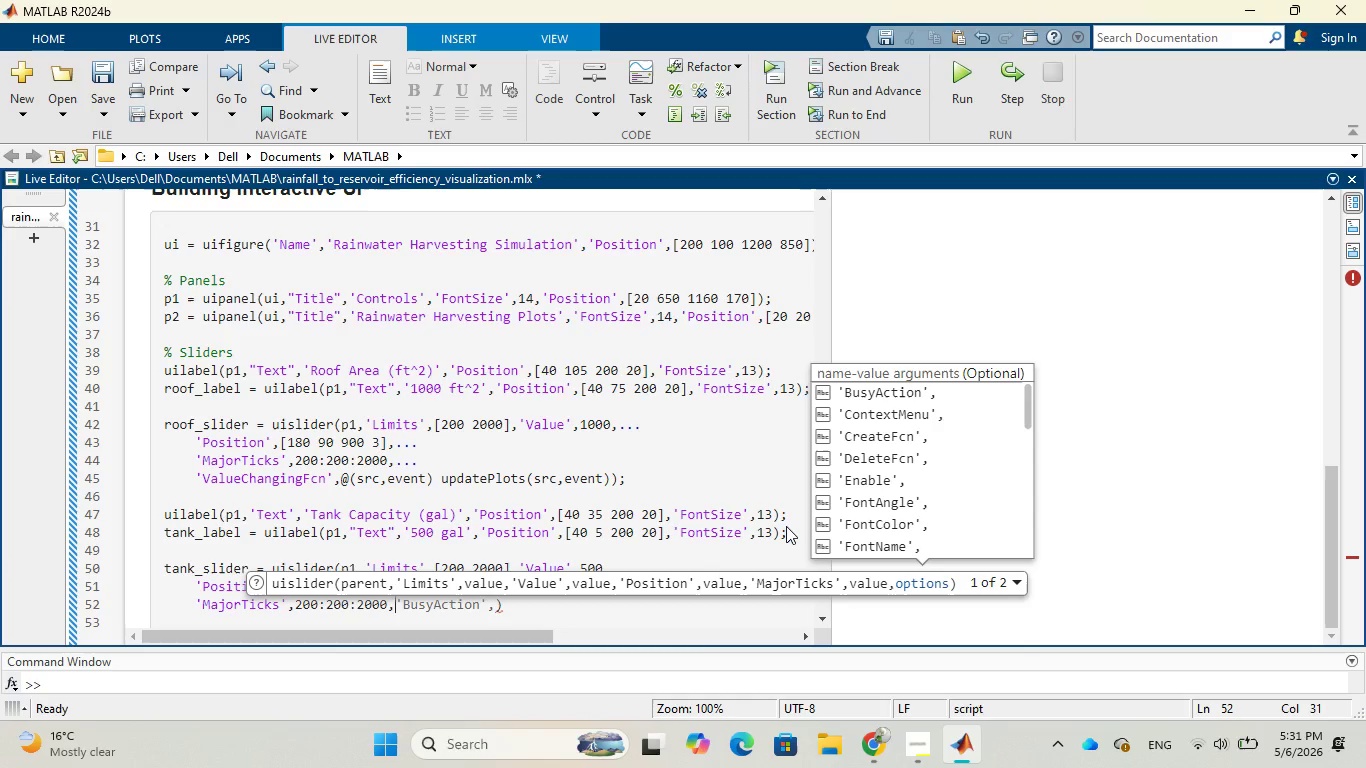 
key(Period)
 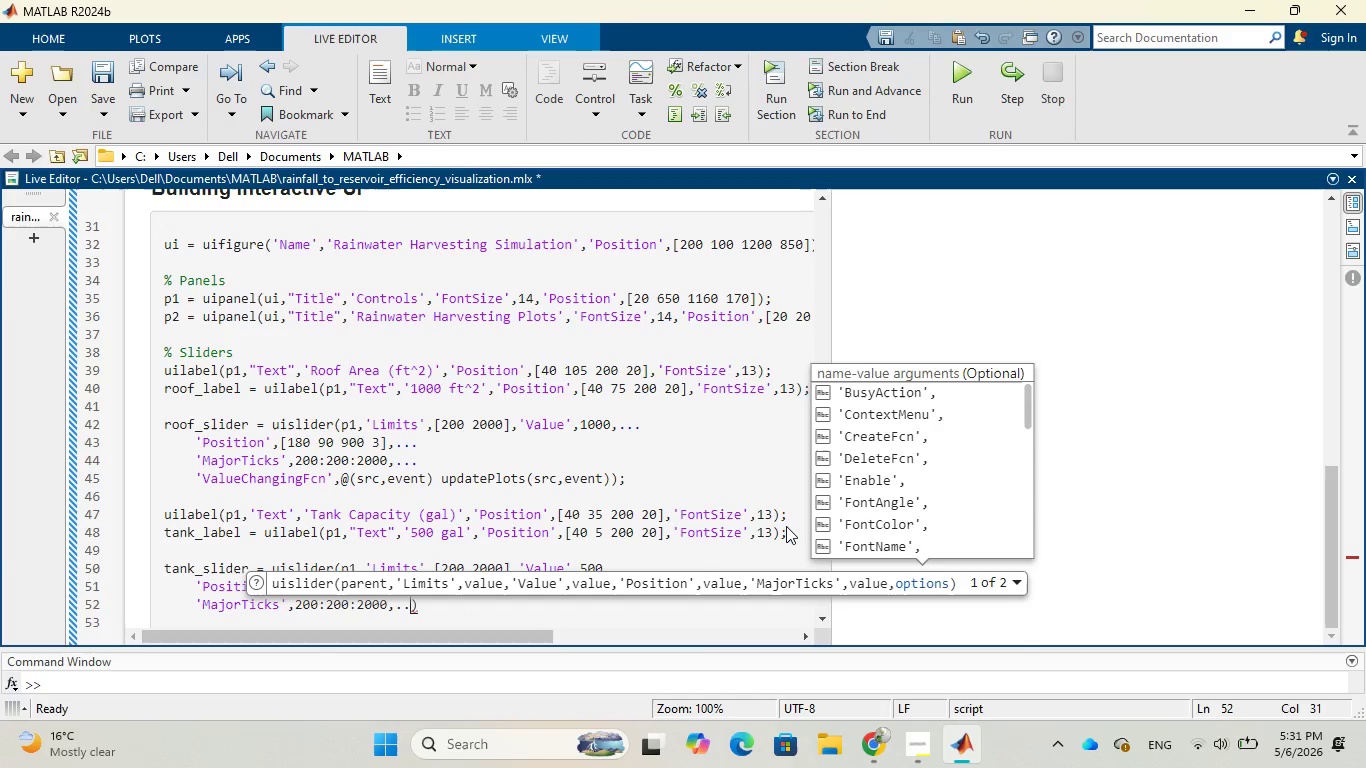 
key(Period)
 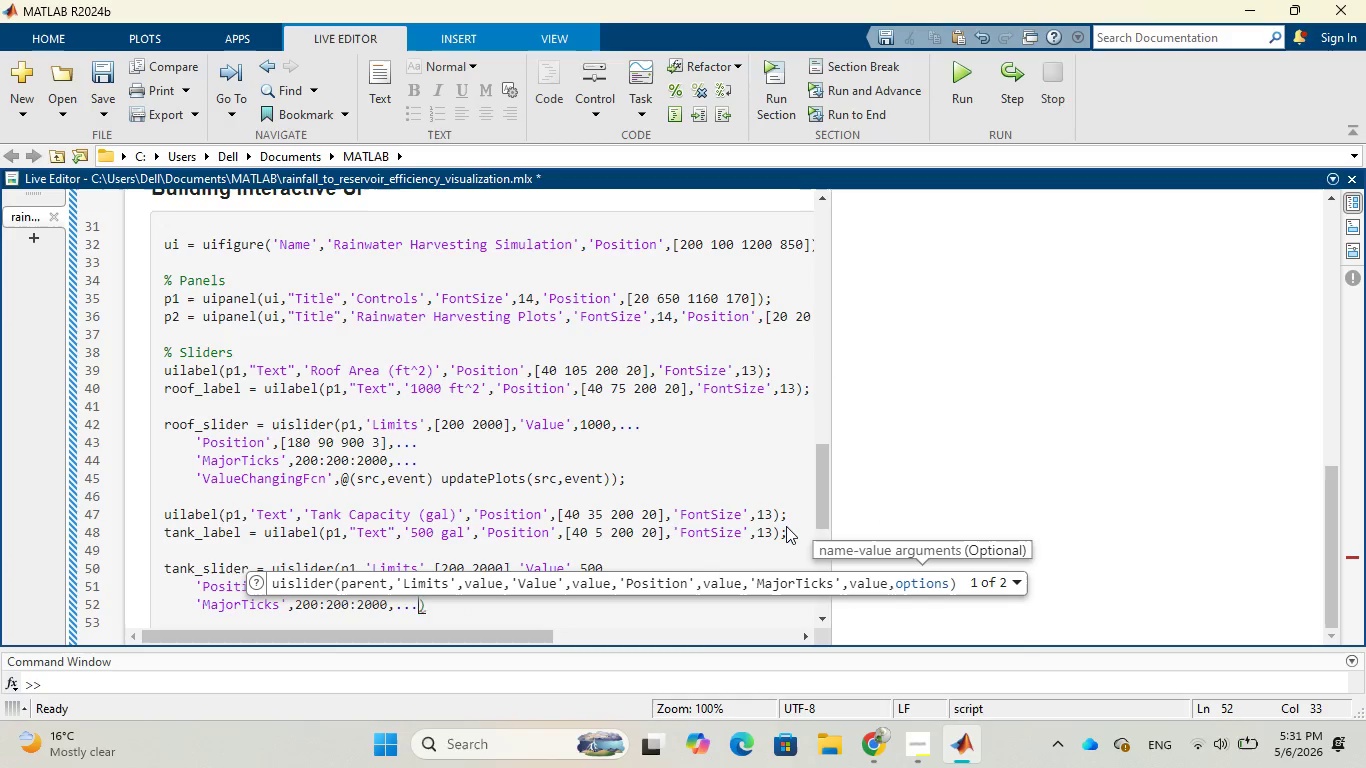 
key(Period)
 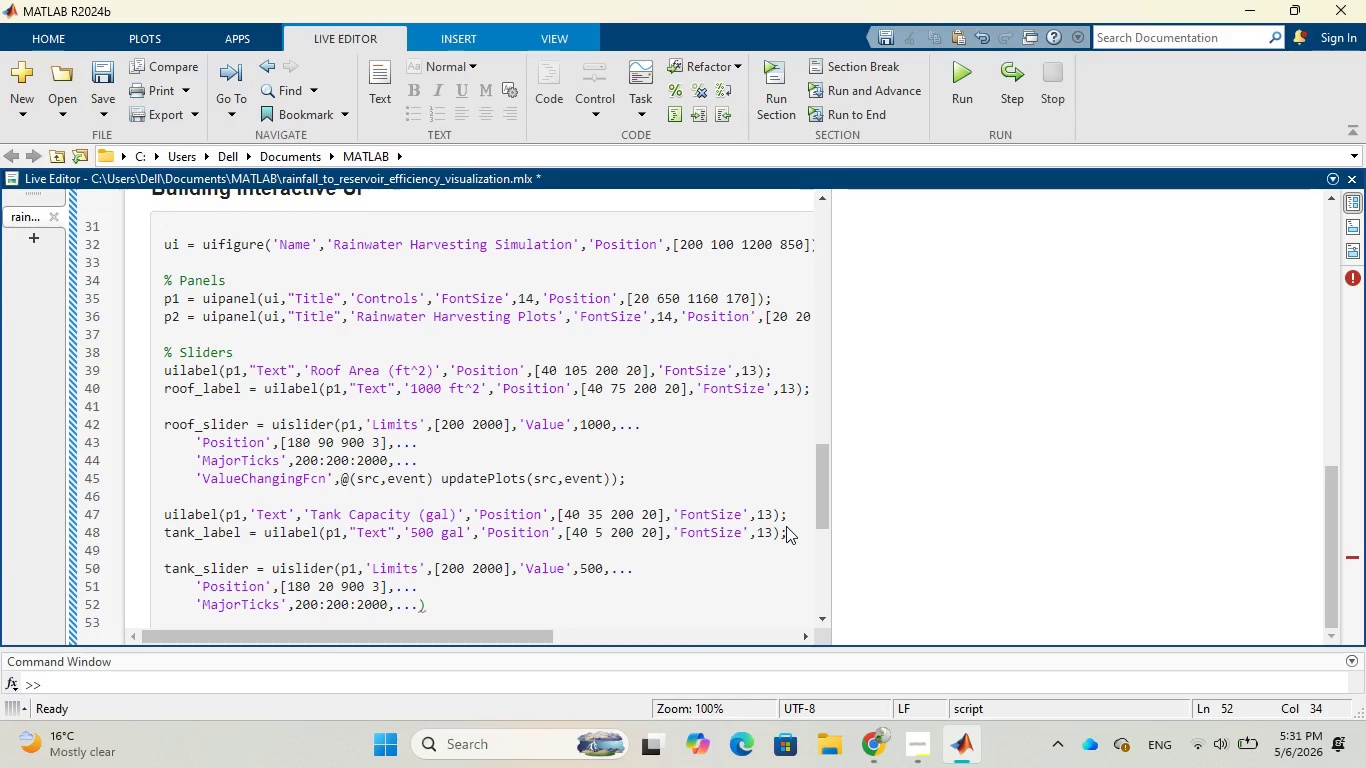 
key(Enter)
 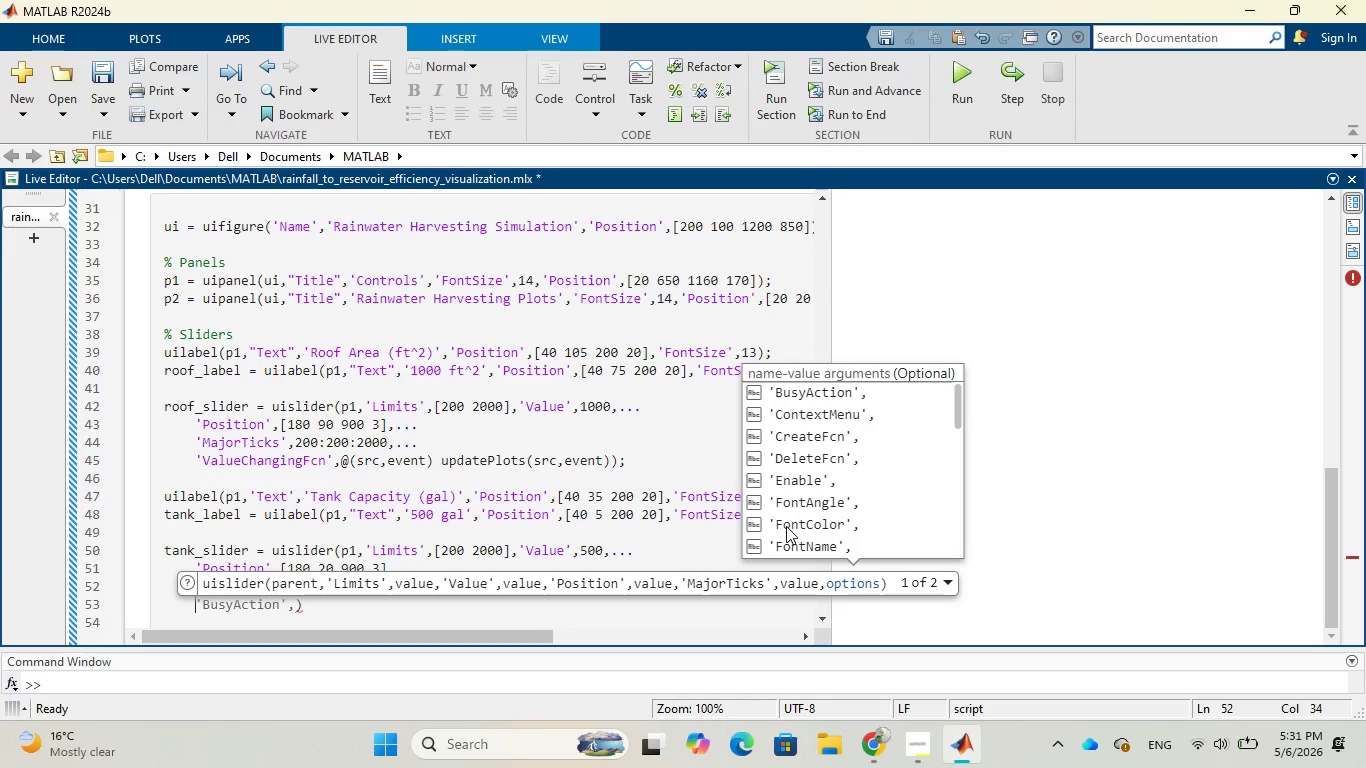 
wait(5.17)
 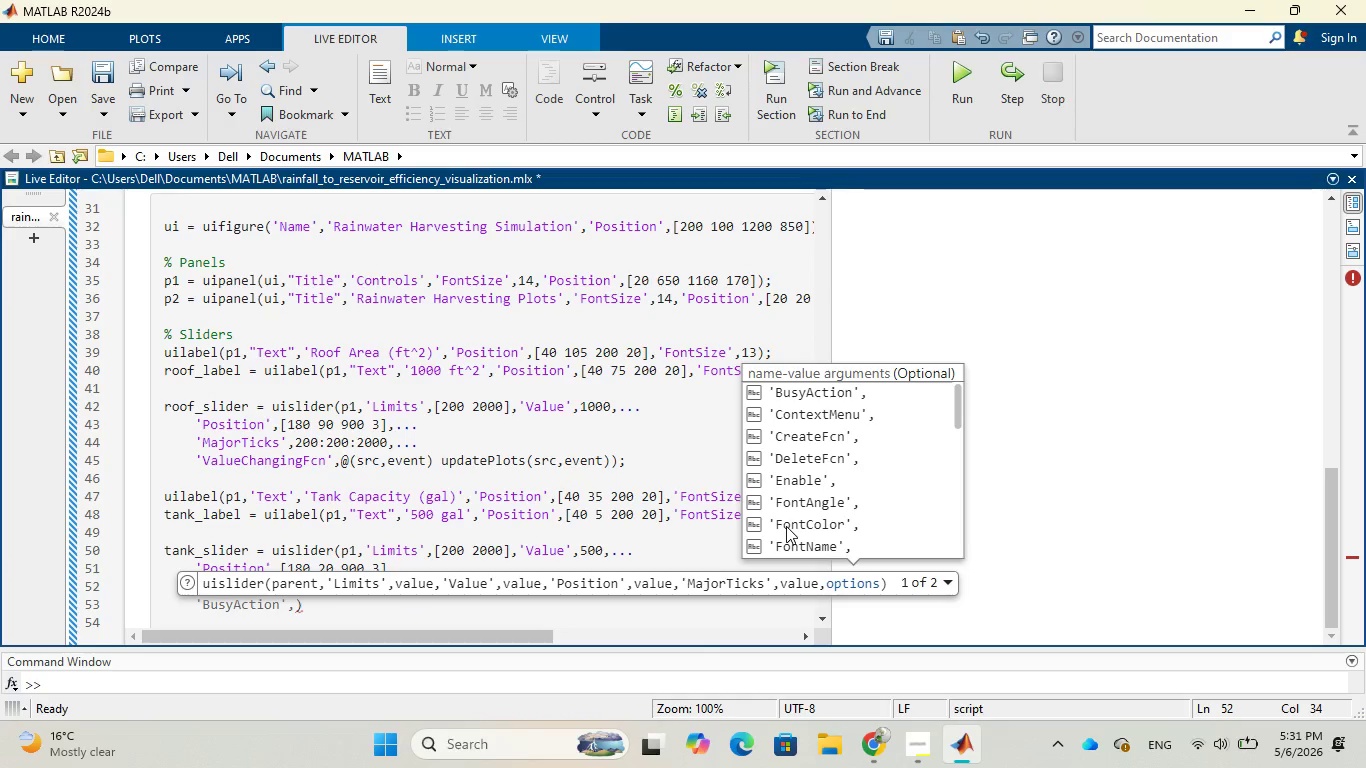 
type('Value)
key(Tab)
 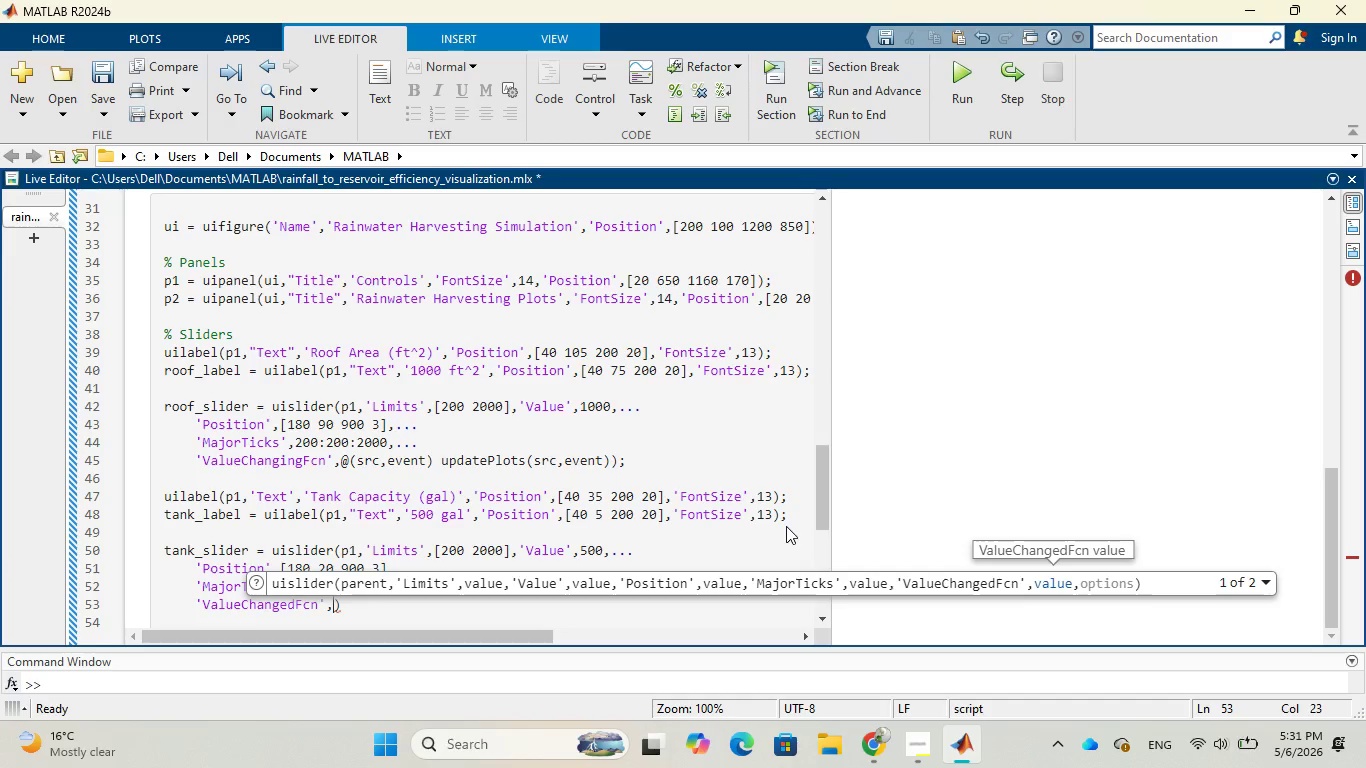 
wait(10.39)
 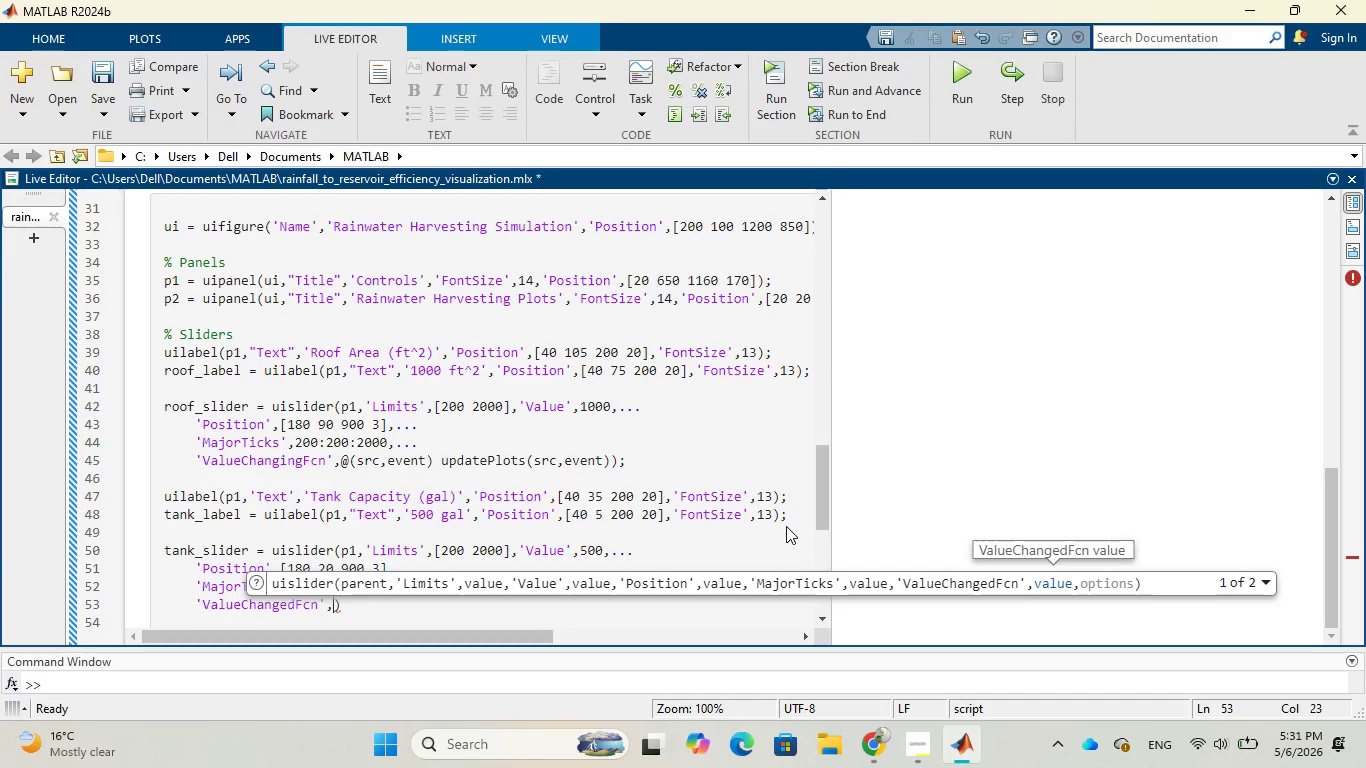 
key(ArrowLeft)
 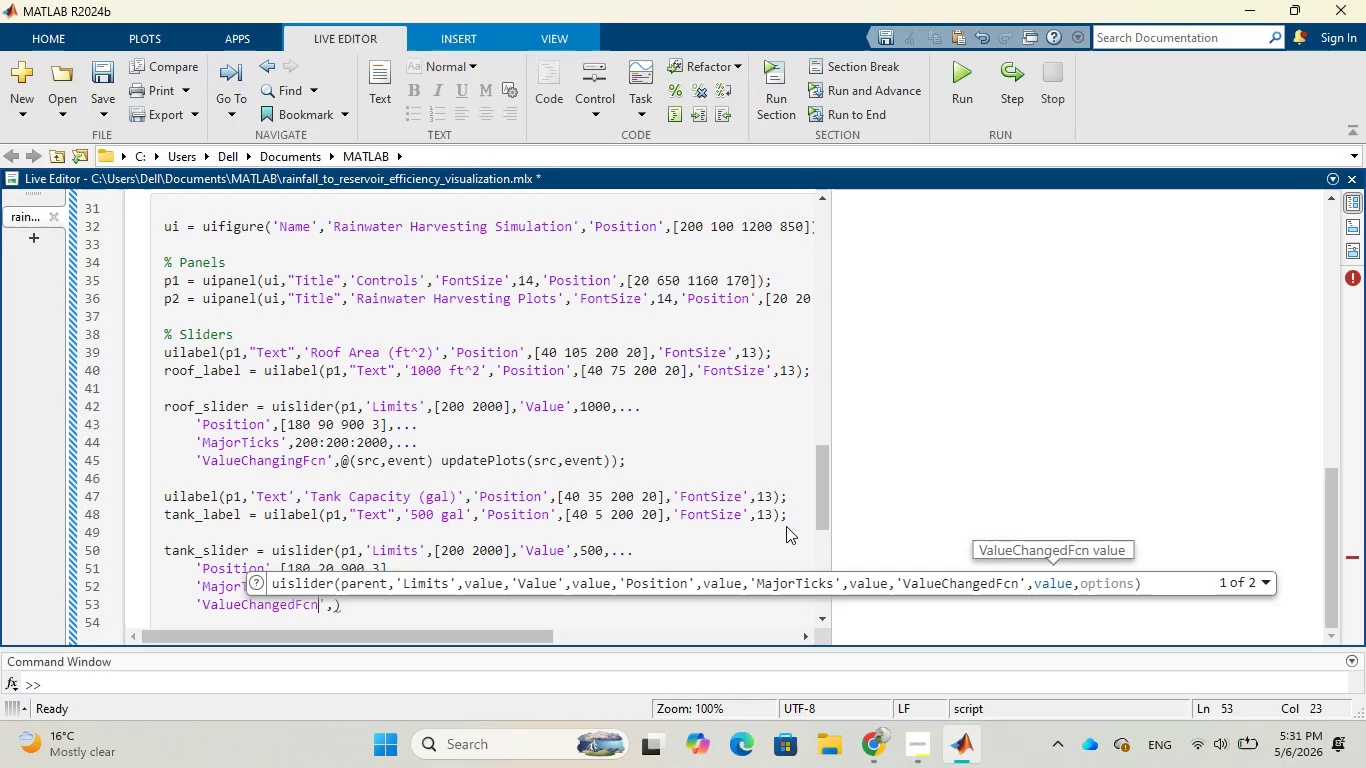 
key(ArrowLeft)
 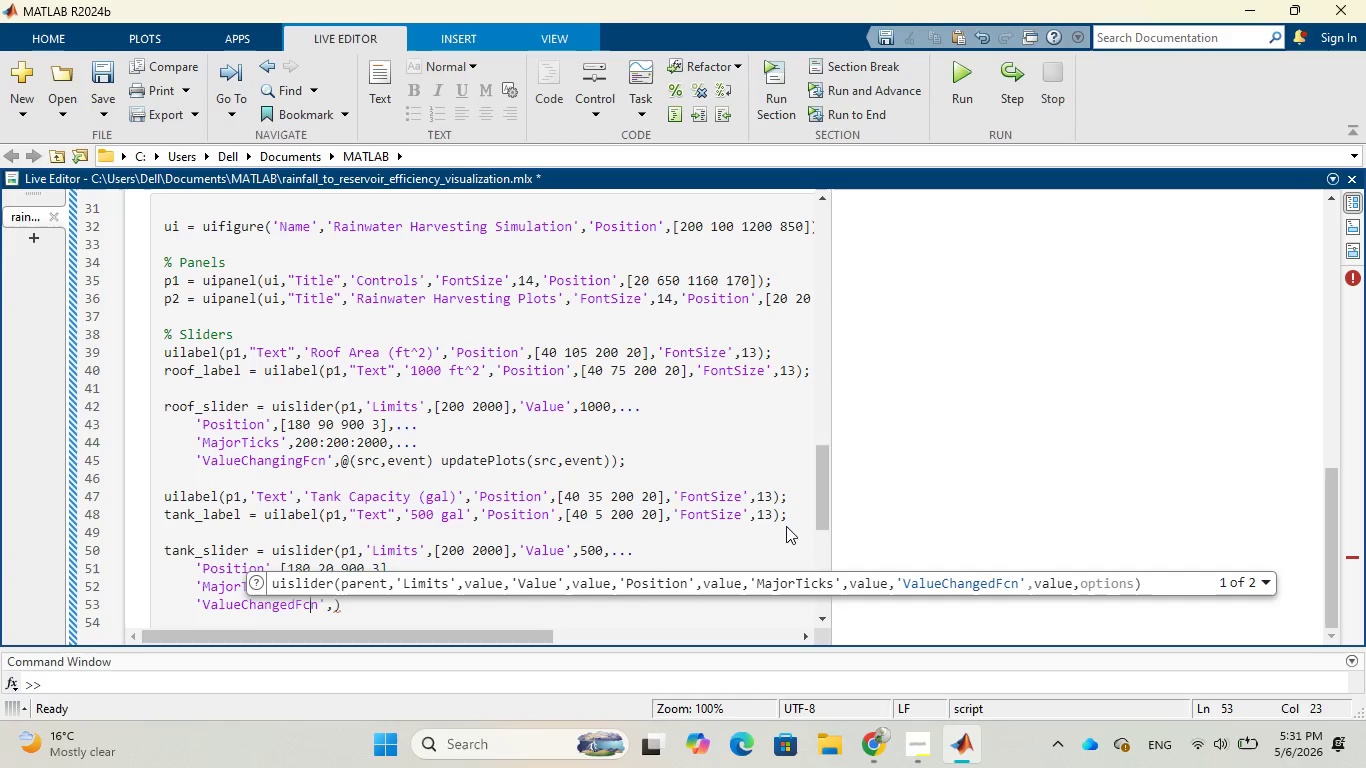 
key(ArrowLeft)
 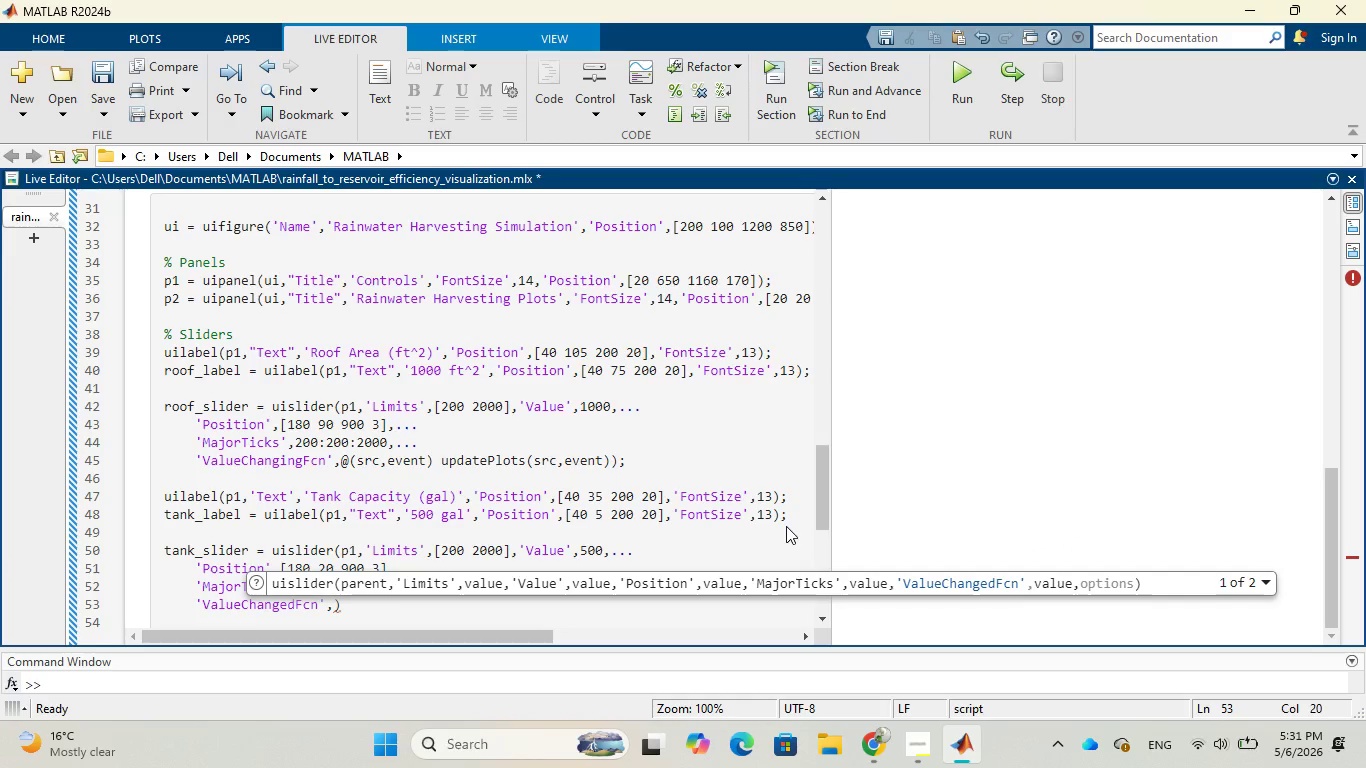 
key(ArrowLeft)
 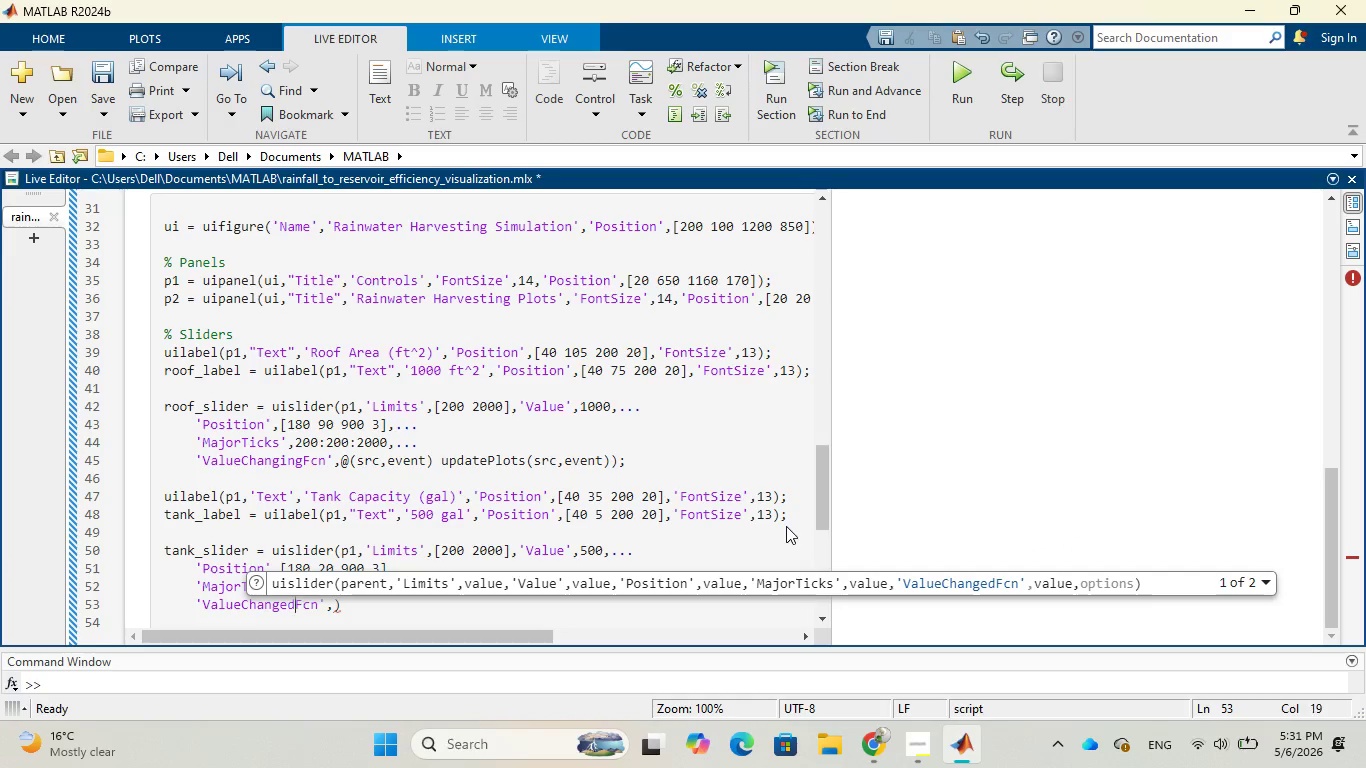 
key(ArrowLeft)
 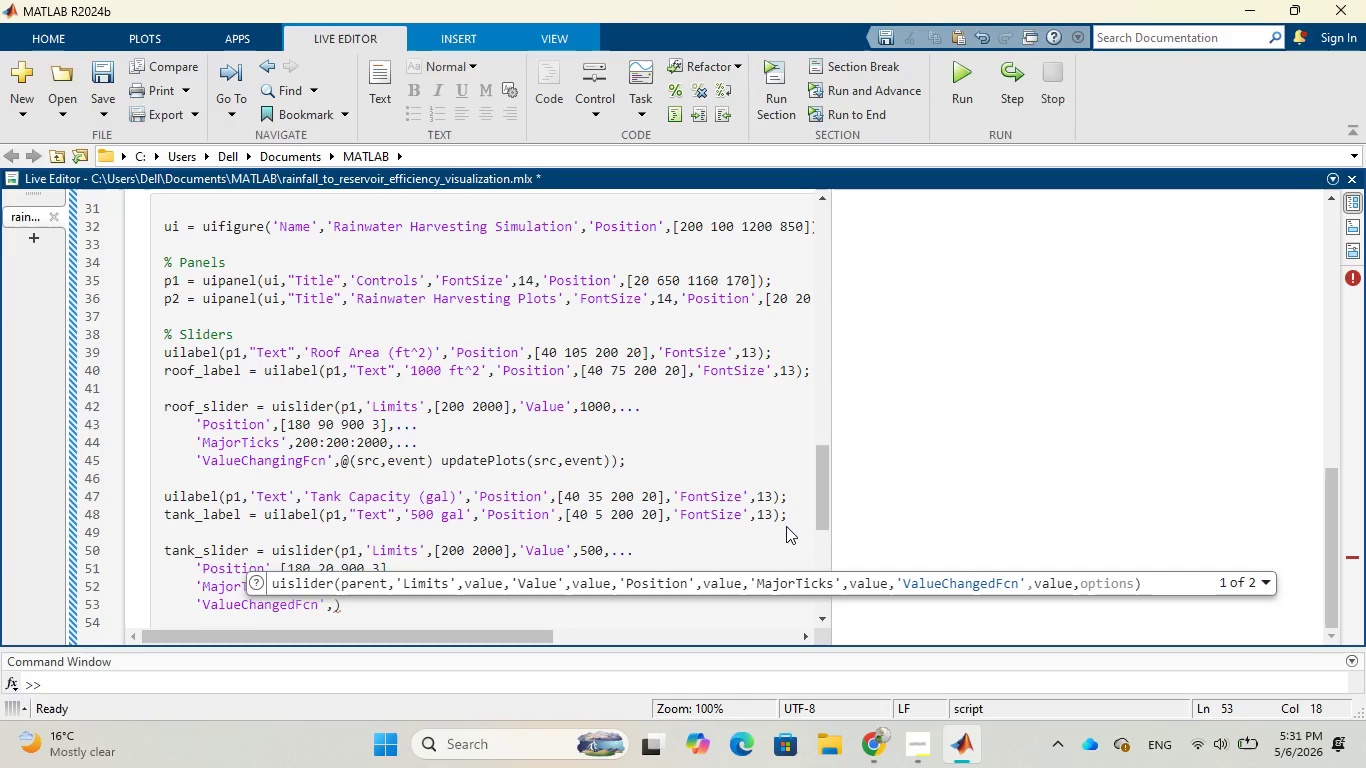 
key(Backspace)
key(Backspace)
type(ing)
 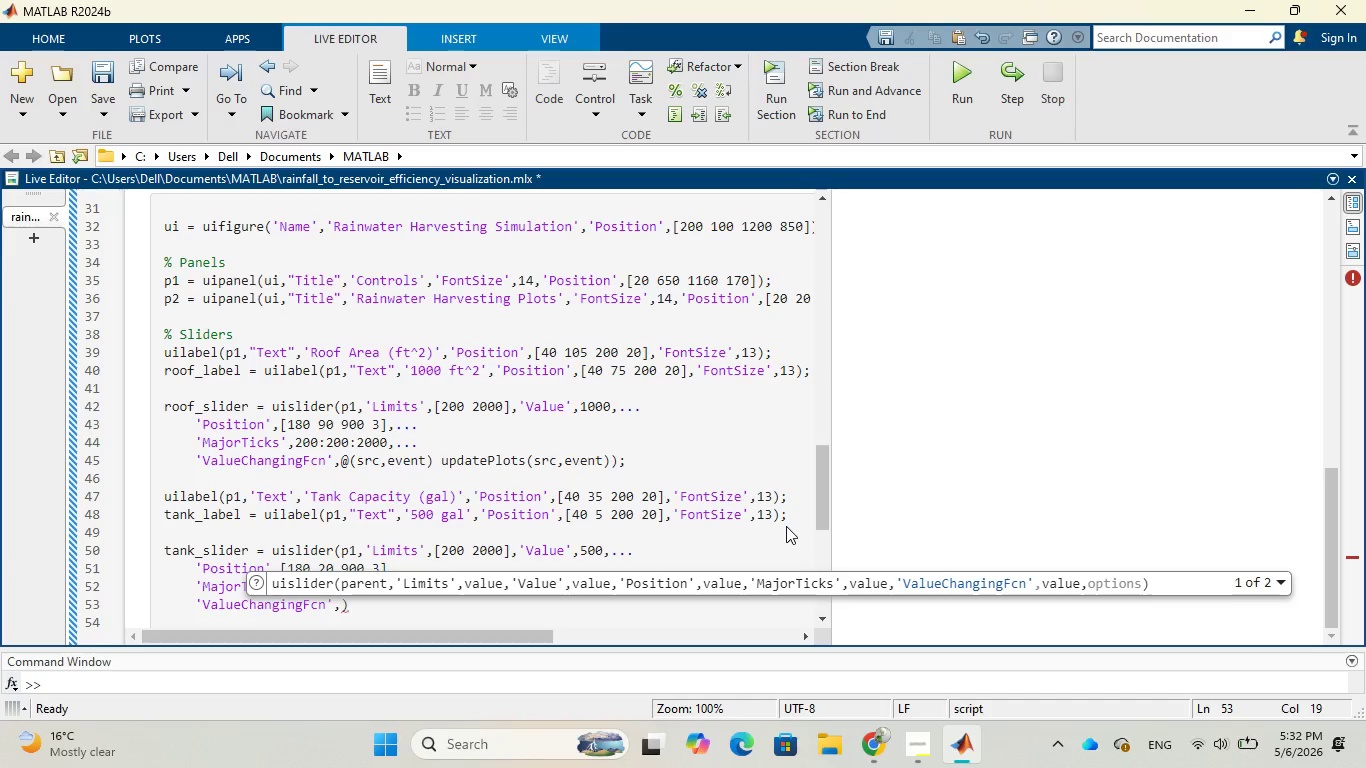 
key(ArrowRight)
 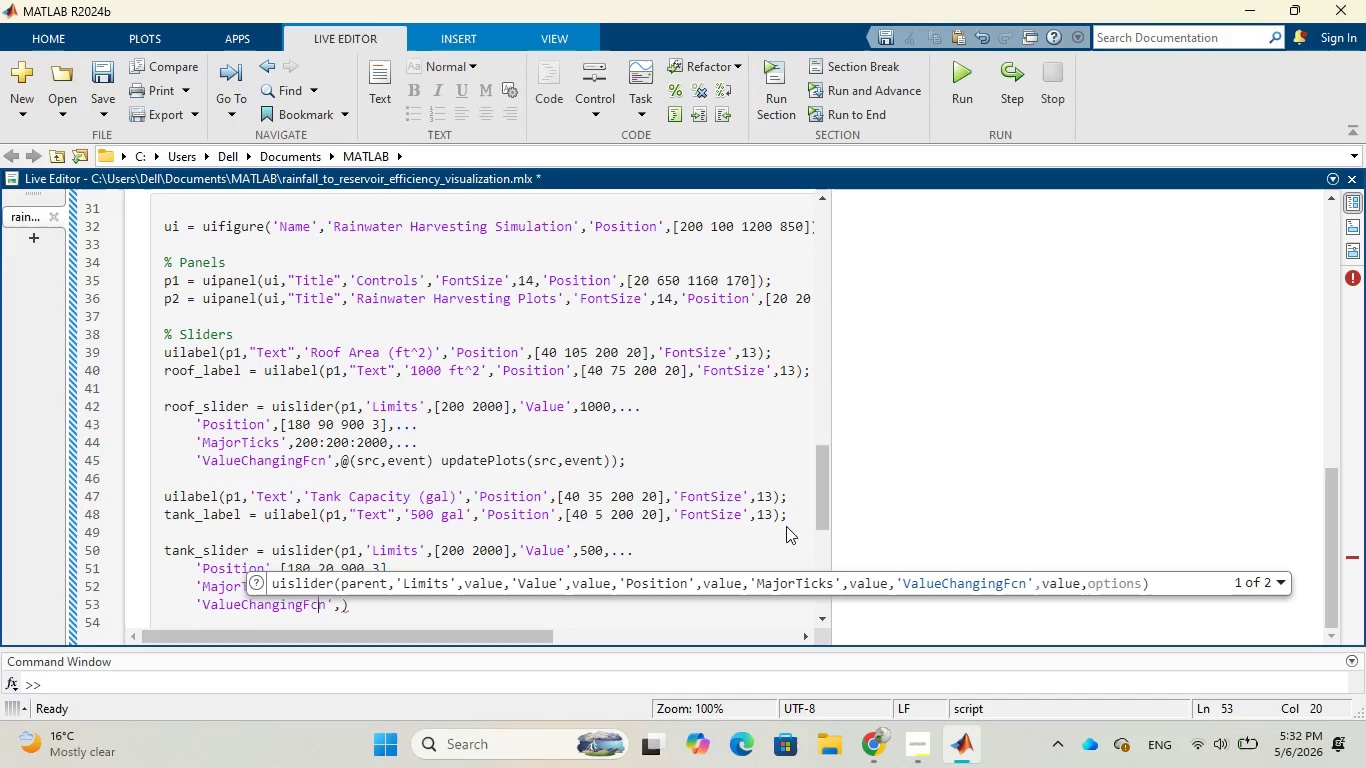 
key(ArrowRight)
 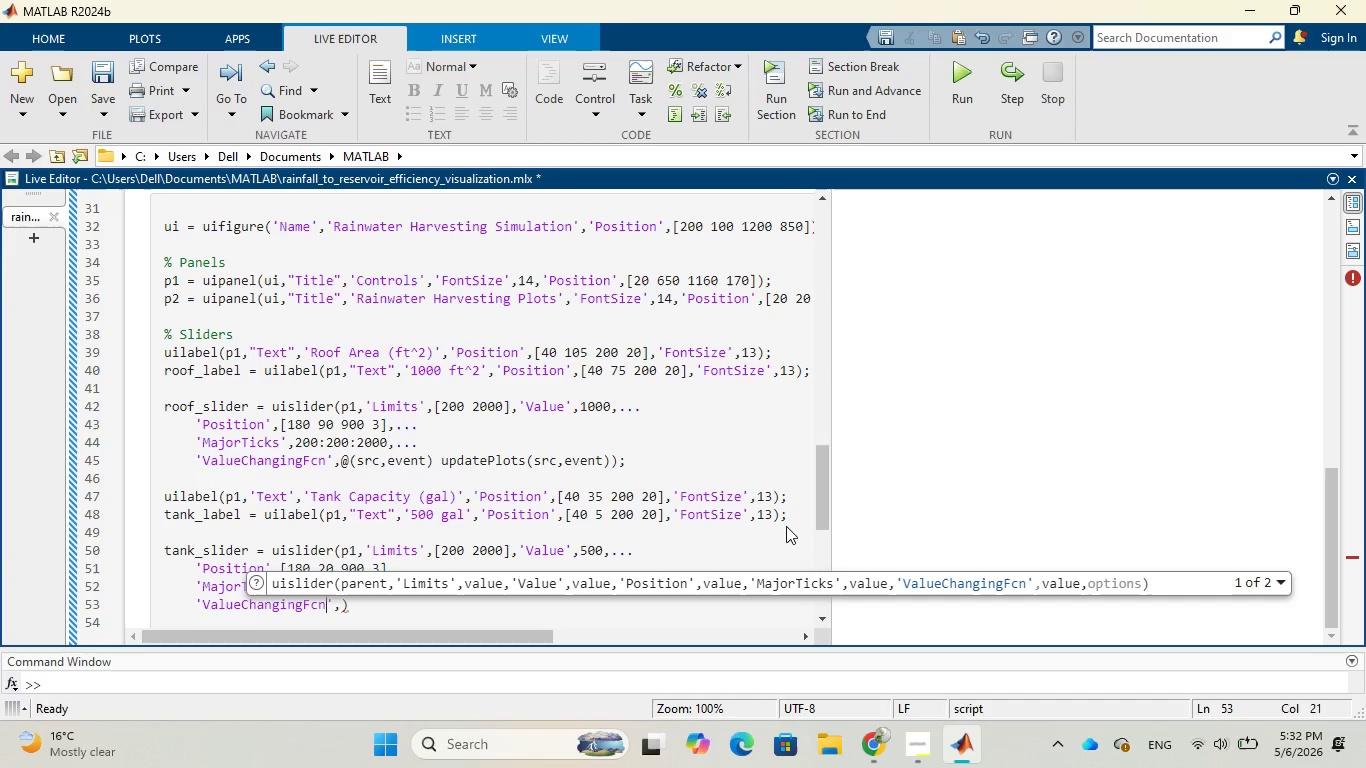 
key(ArrowRight)
 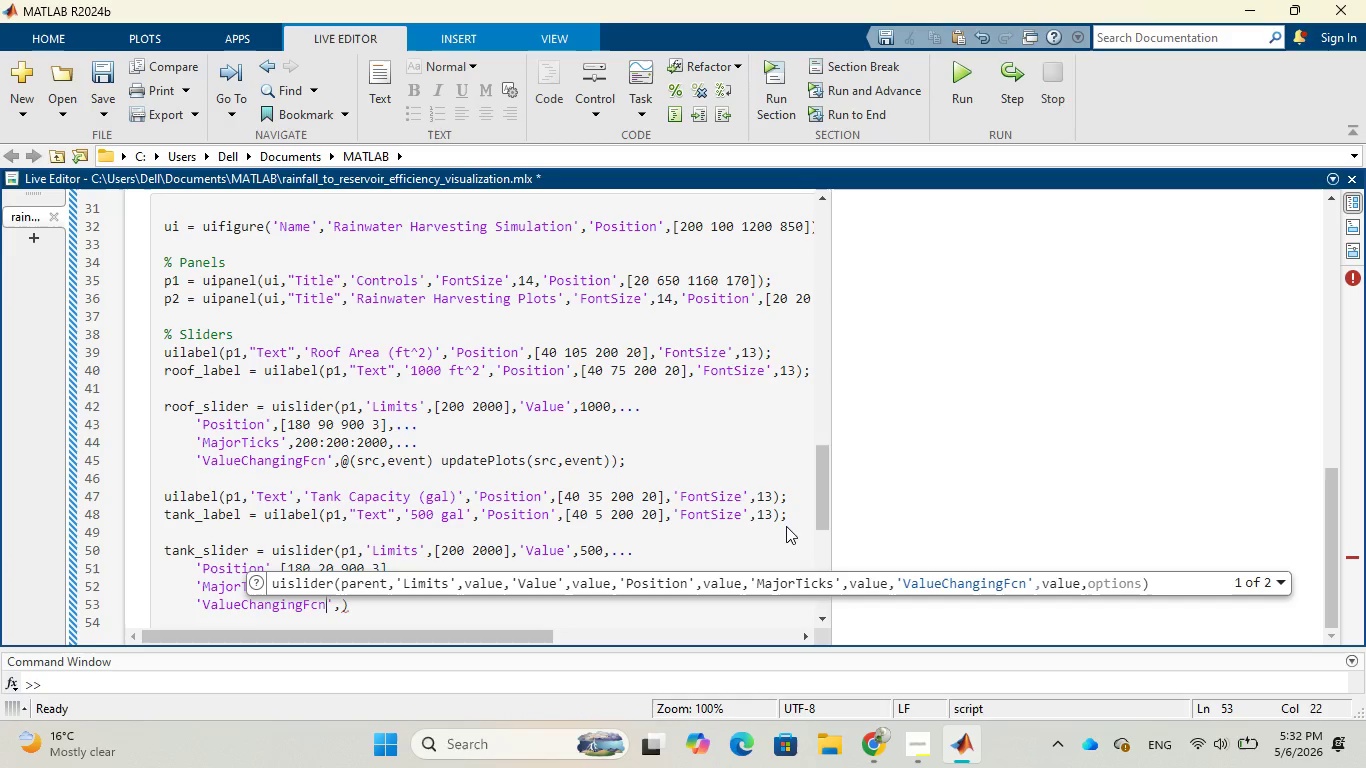 
key(ArrowRight)
 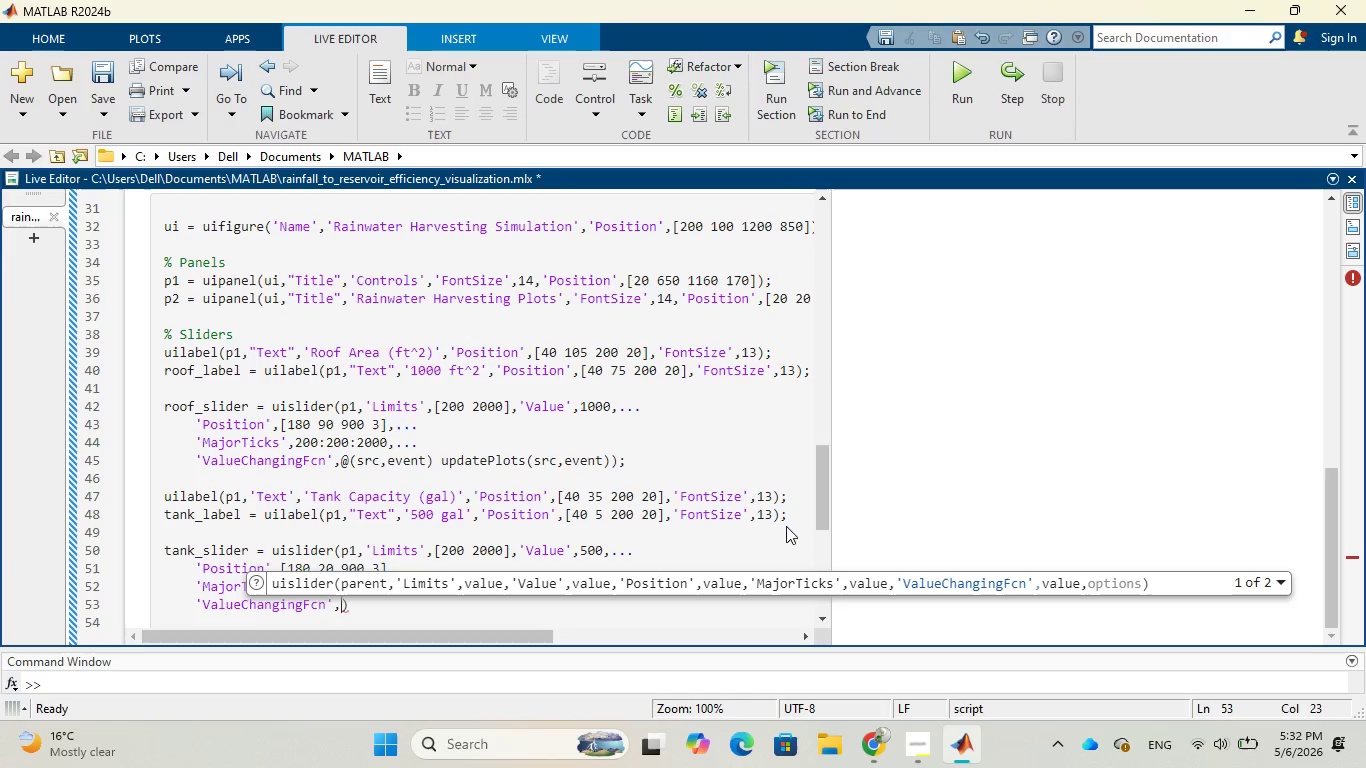 
key(ArrowRight)
 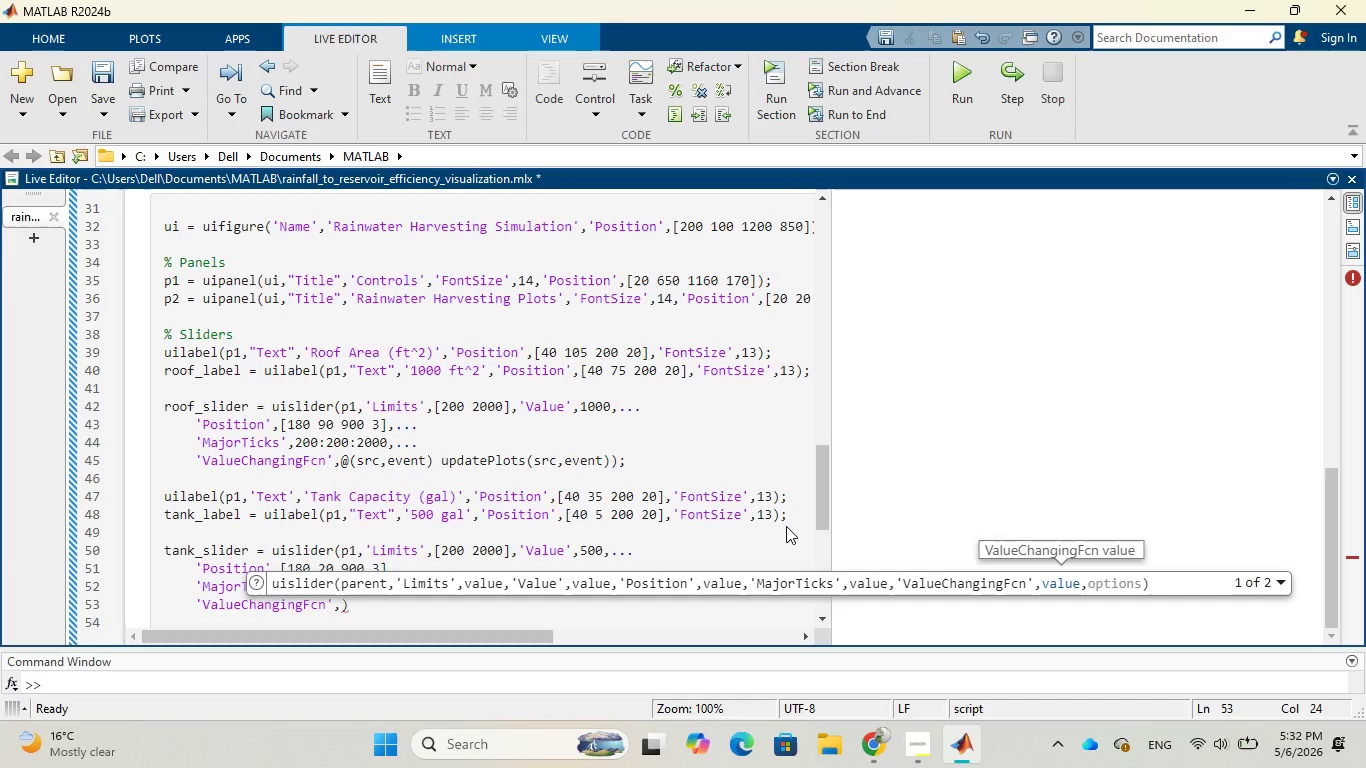 
key(Shift+2)
 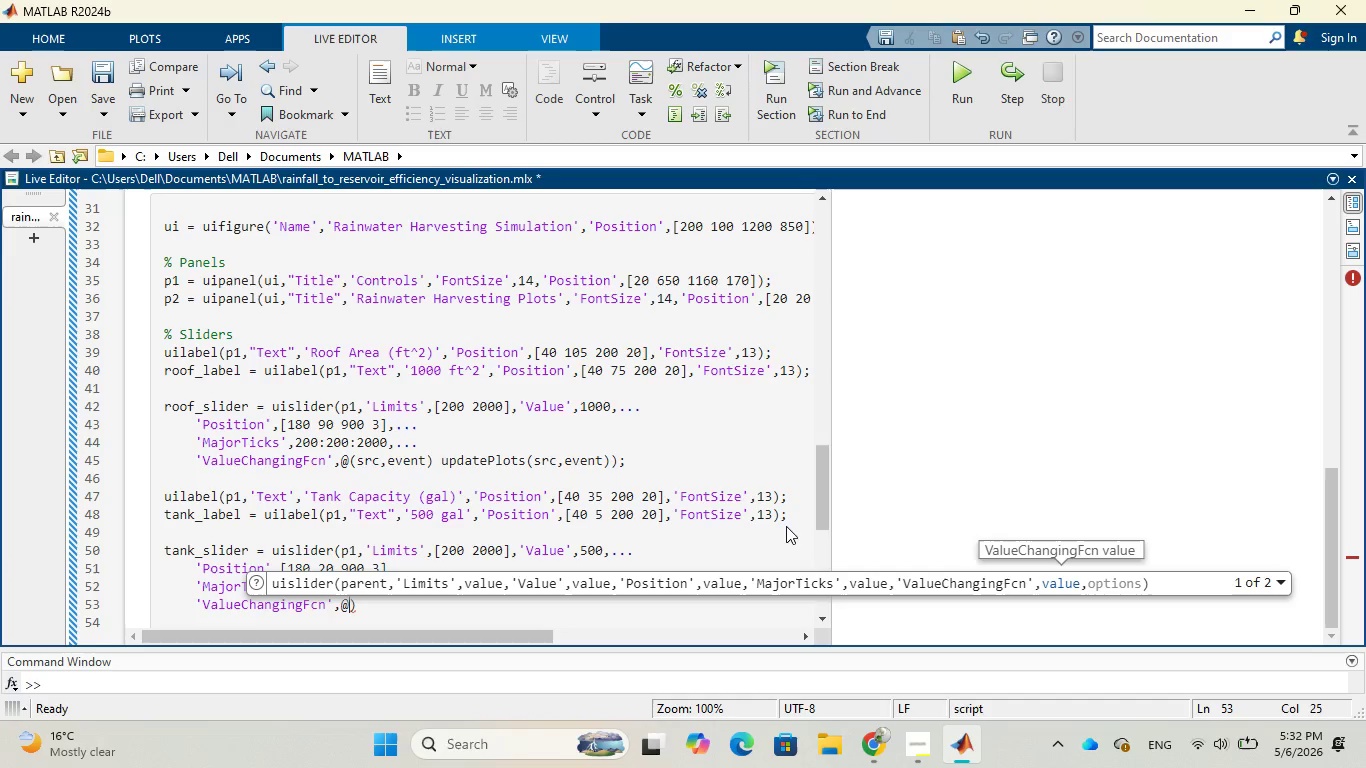 
type((src,event)
 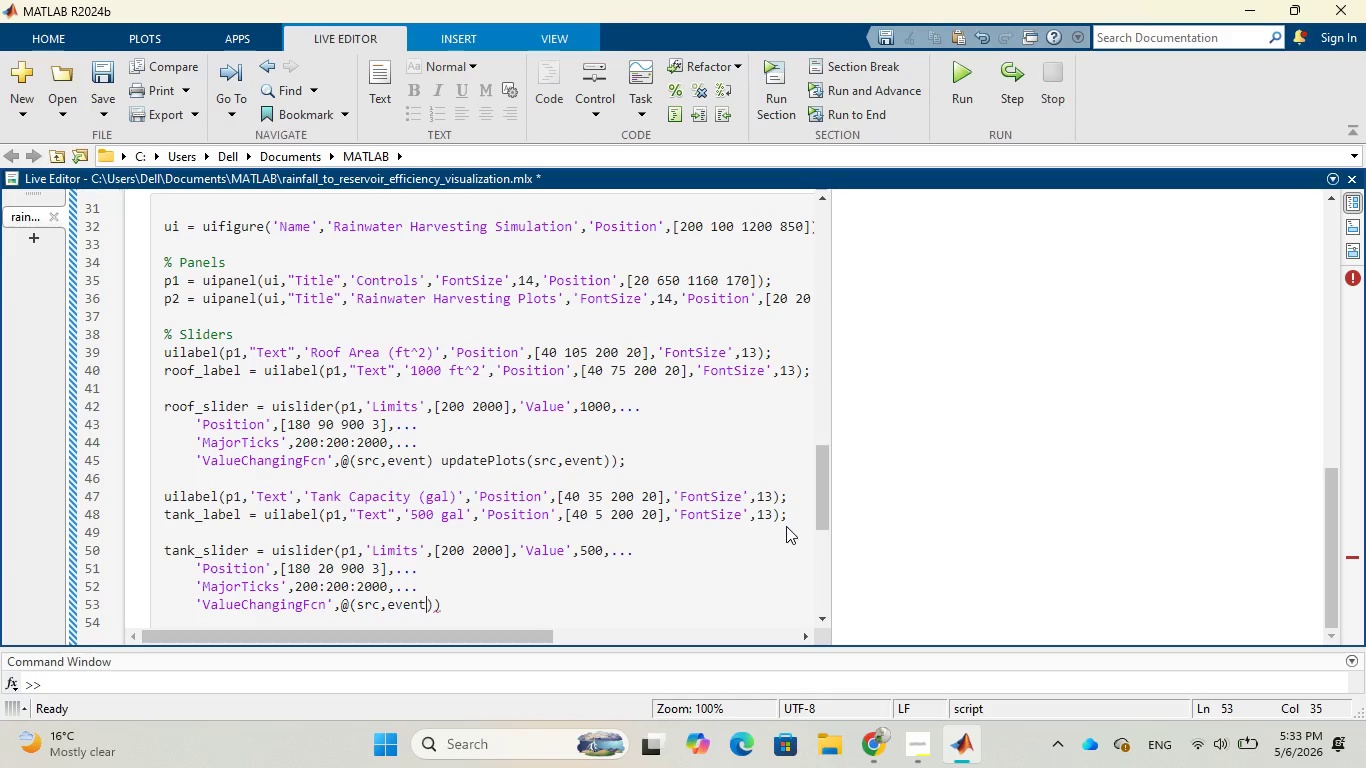 
wait(71.44)
 